 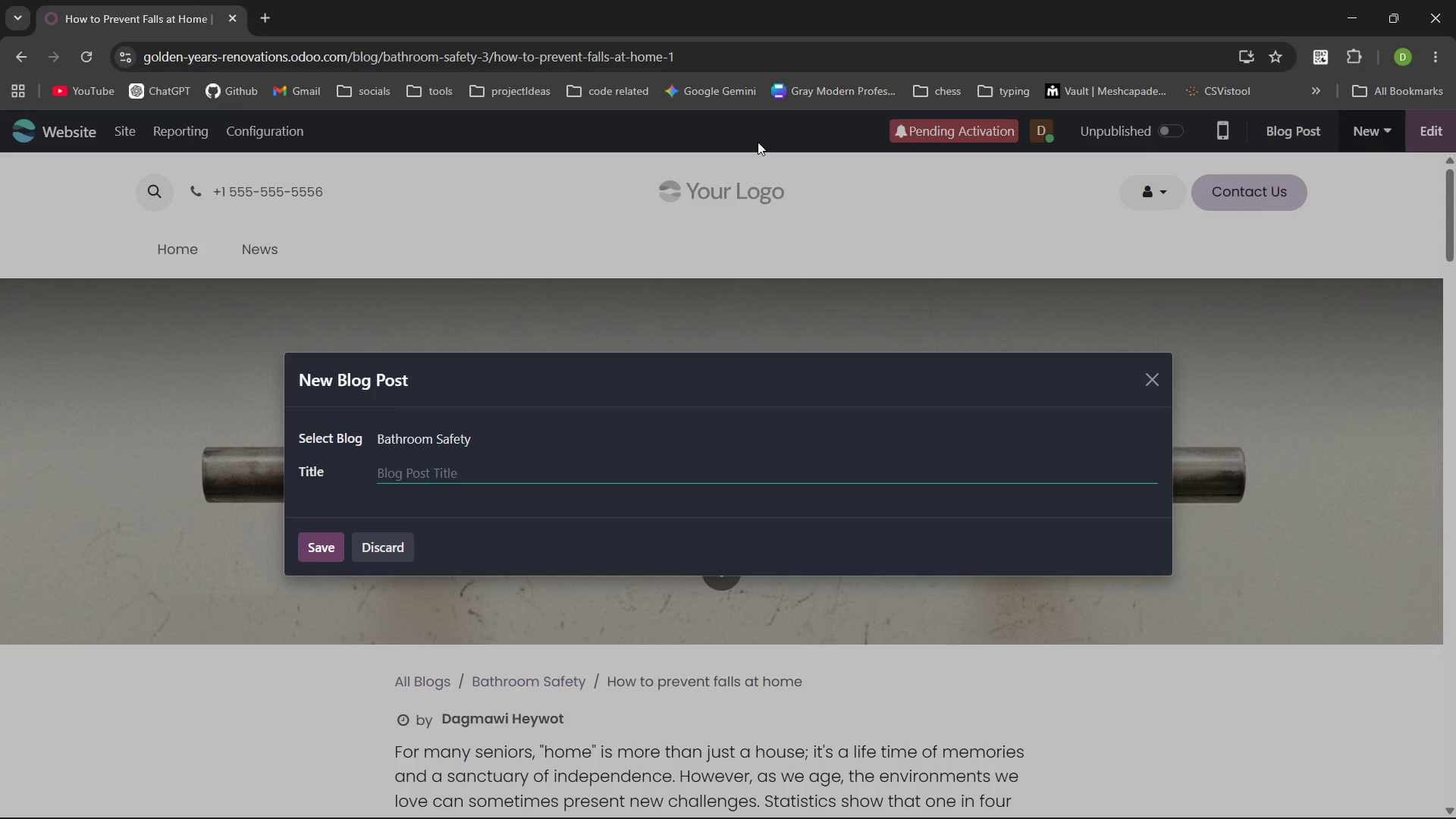 
hold_key(key=ShiftLeft, duration=1.44)
 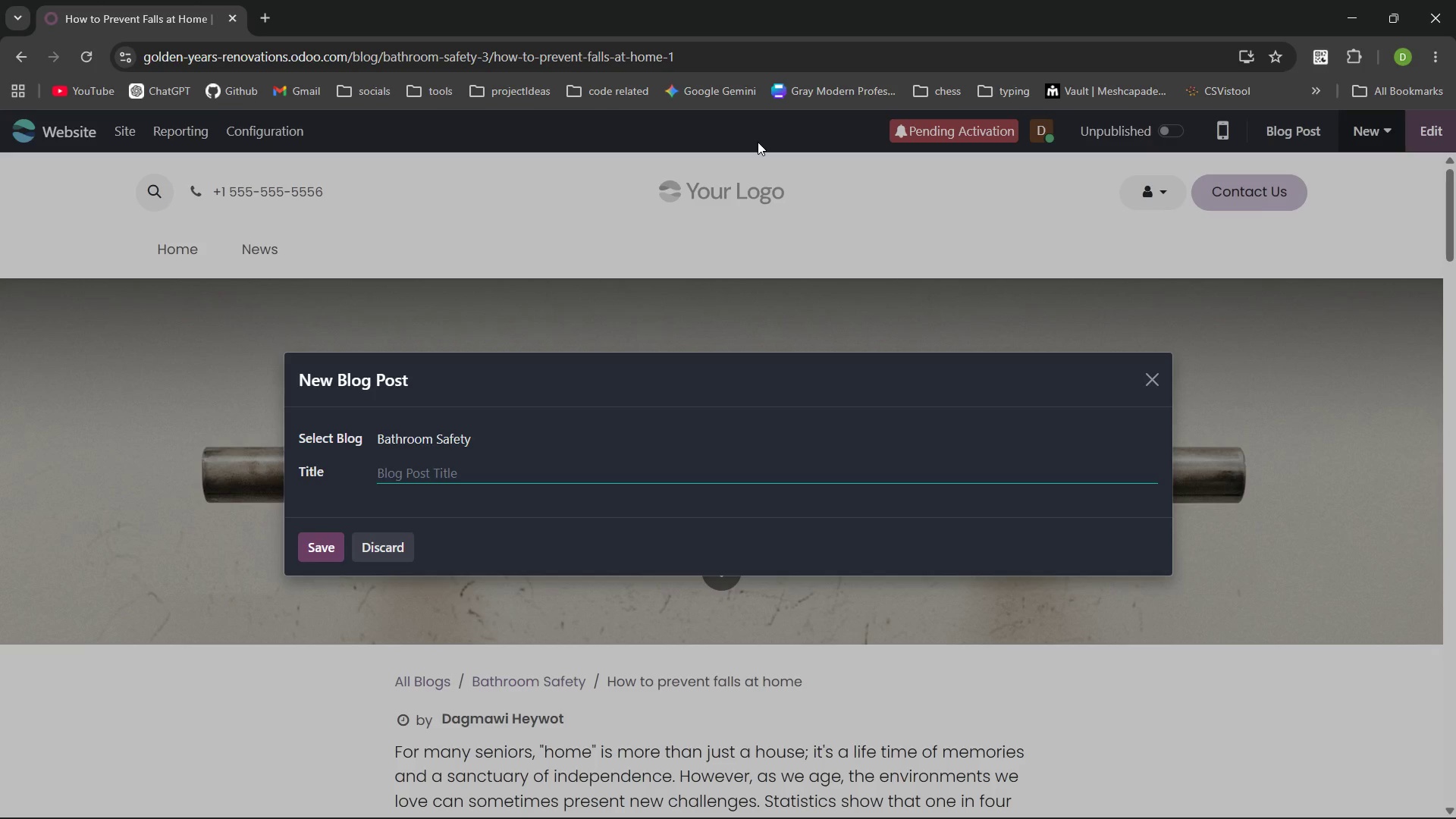 
wait(31.42)
 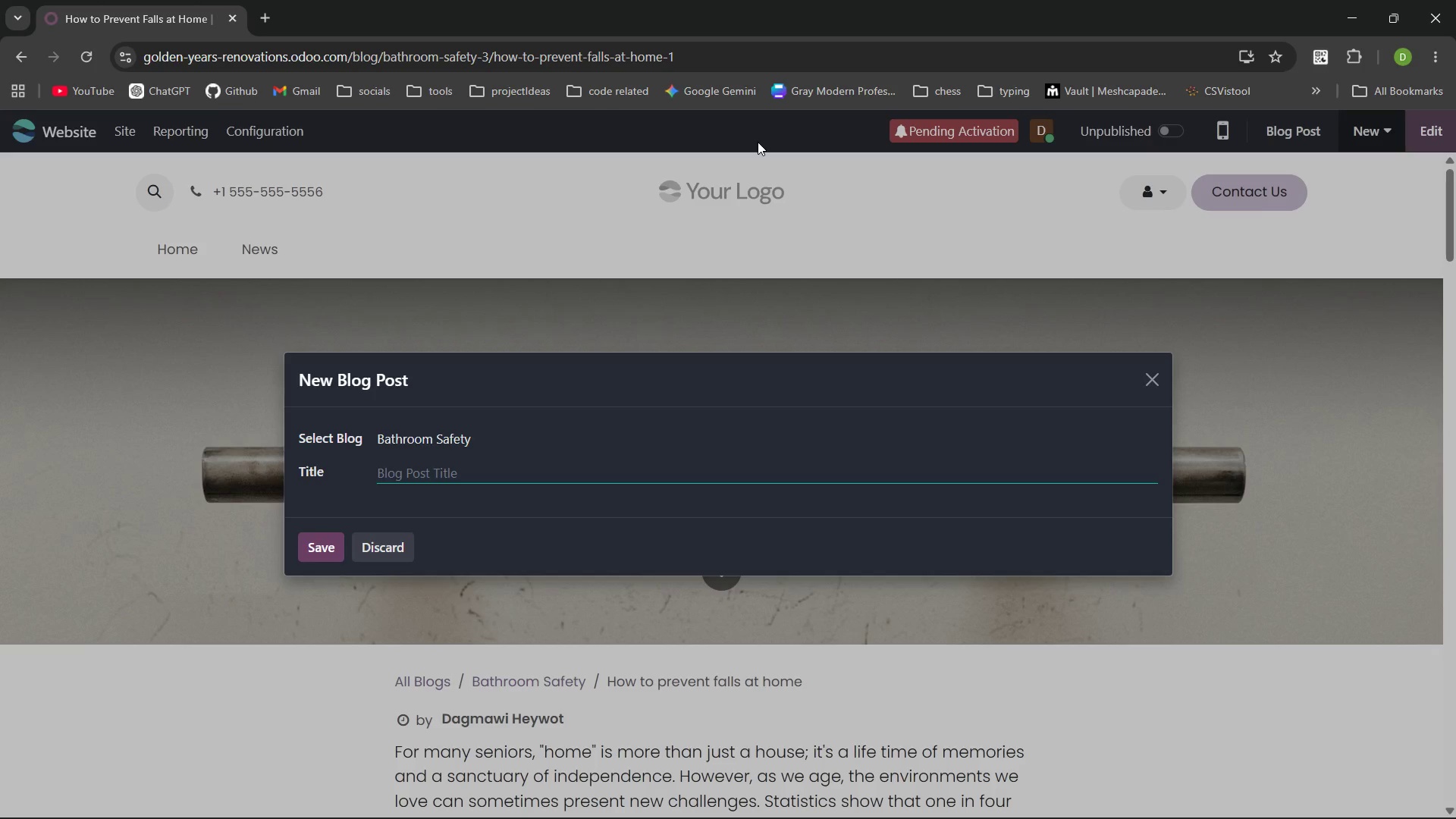 
hold_key(key=ShiftLeft, duration=1.51)
 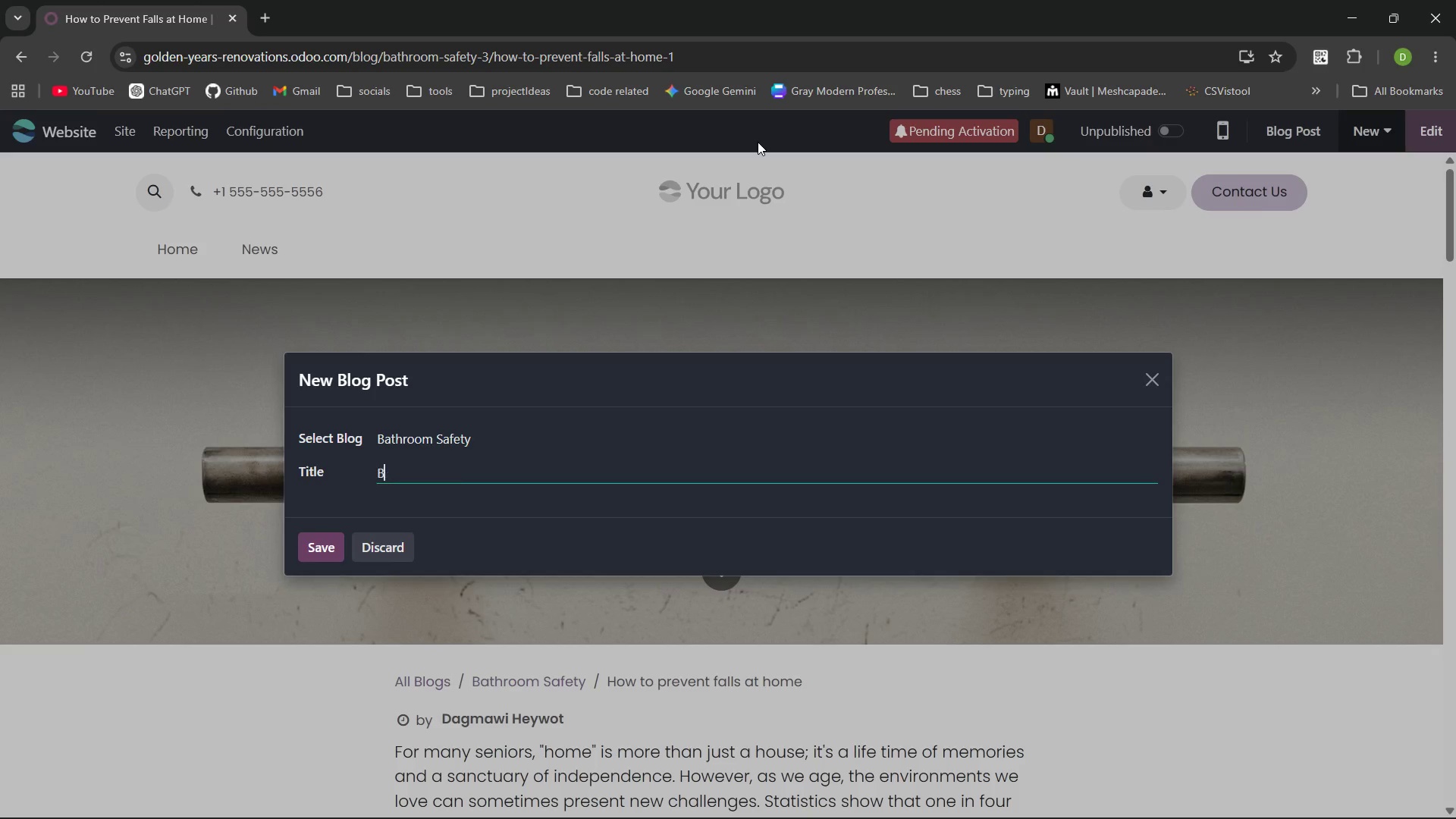 
type(BA)
key(Backspace)
key(Backspace)
 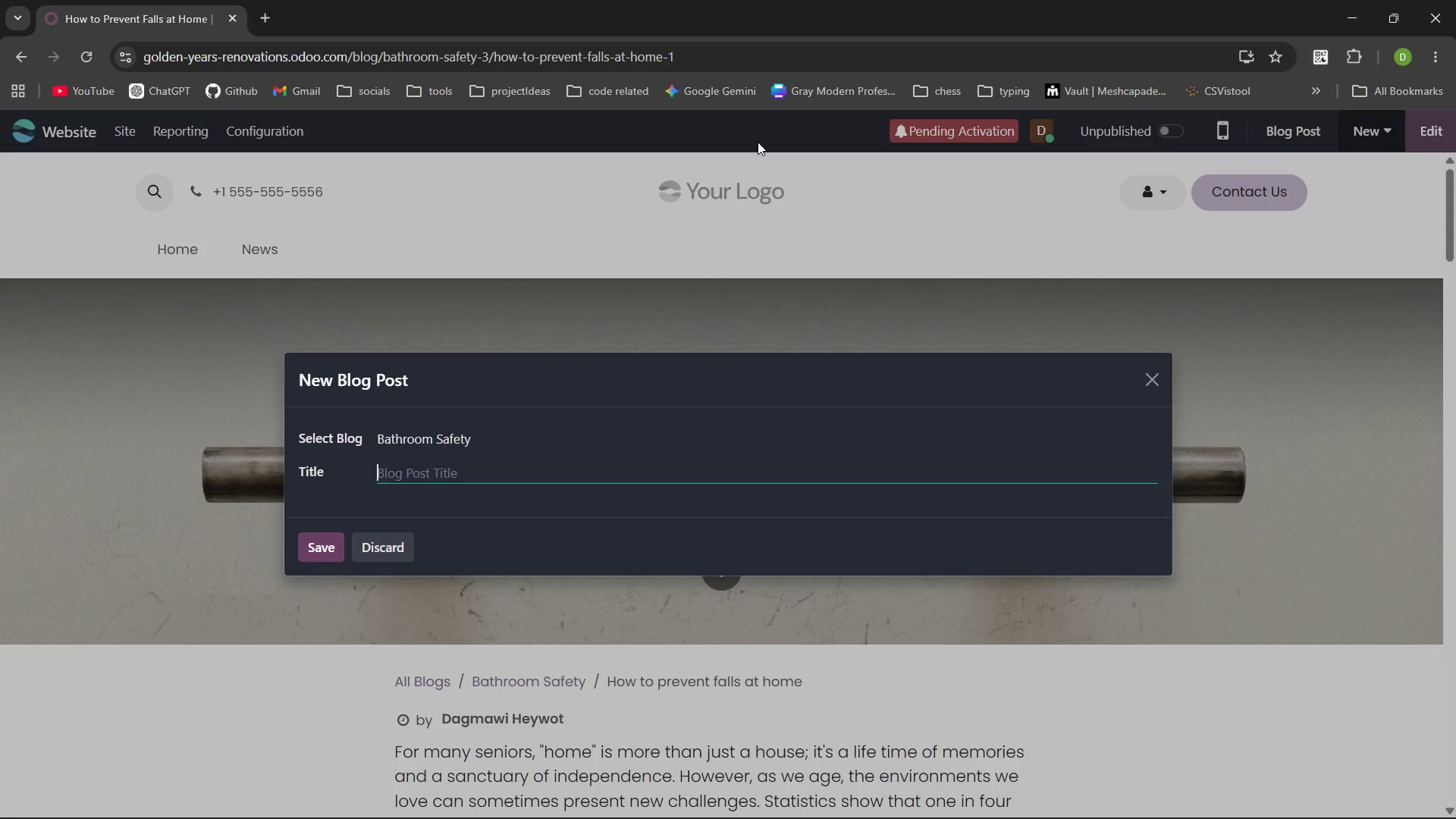 
wait(6.3)
 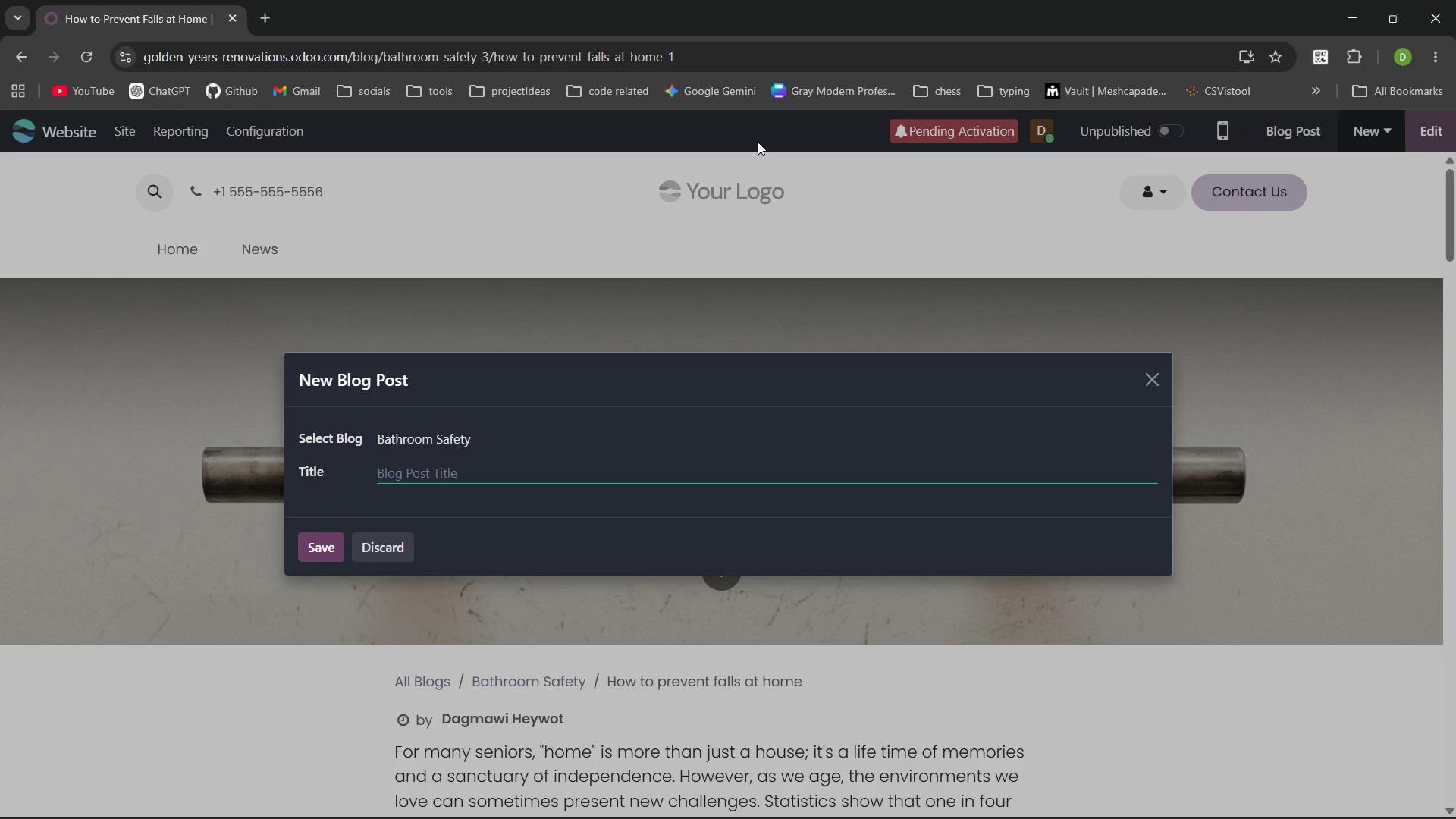 
type(Bathroom safety)
 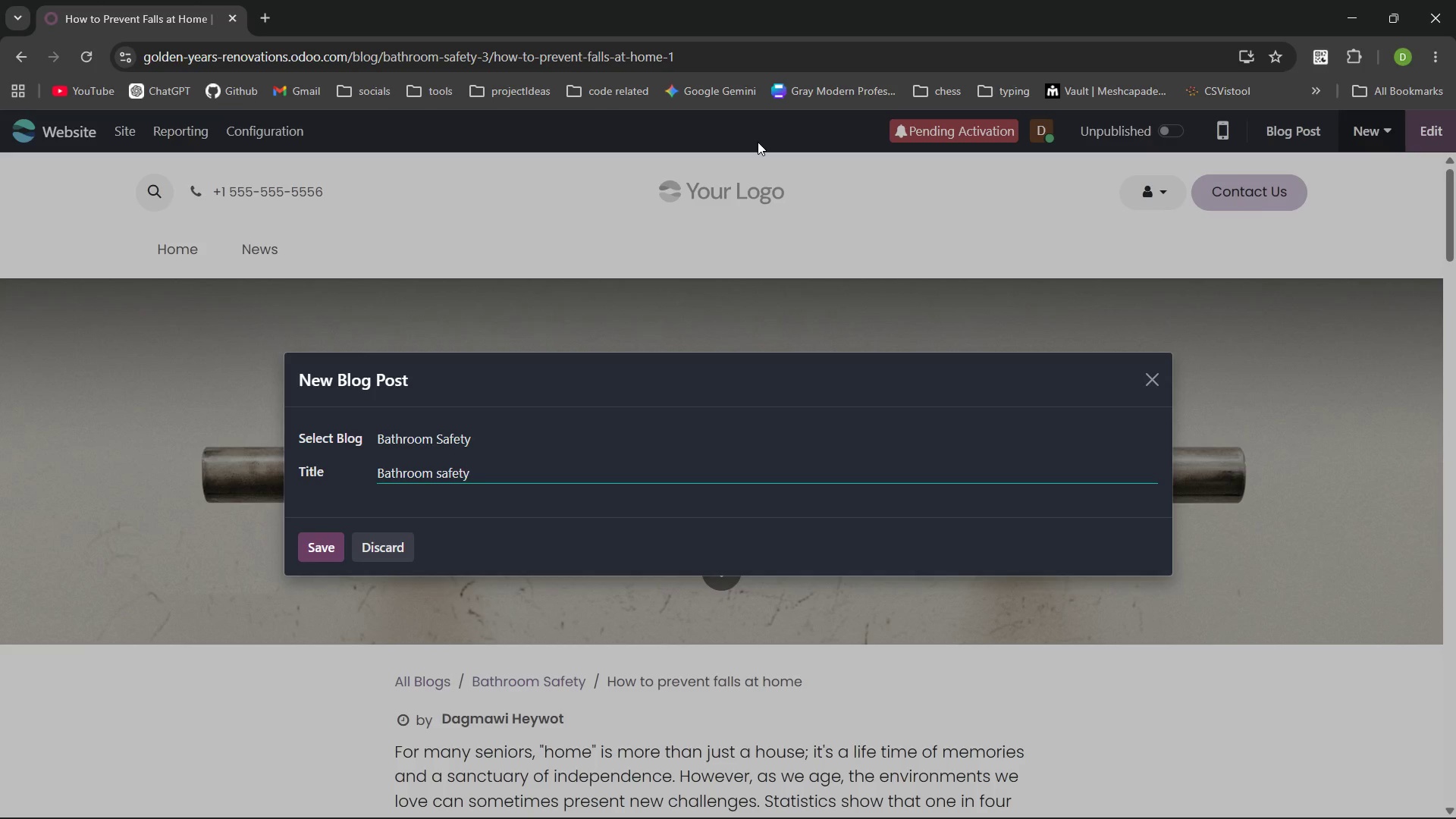 
key(Enter)
 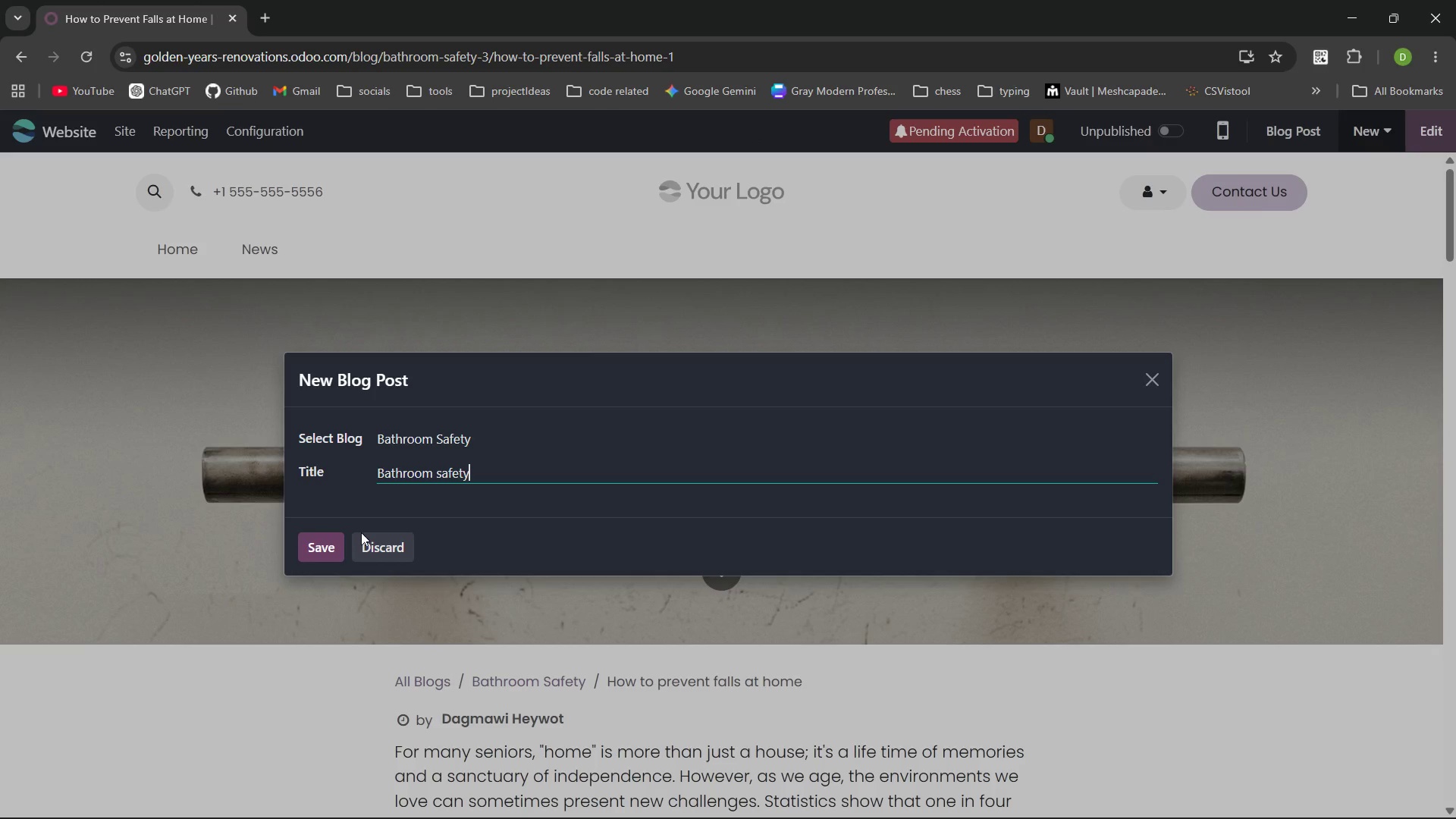 
left_click([337, 544])
 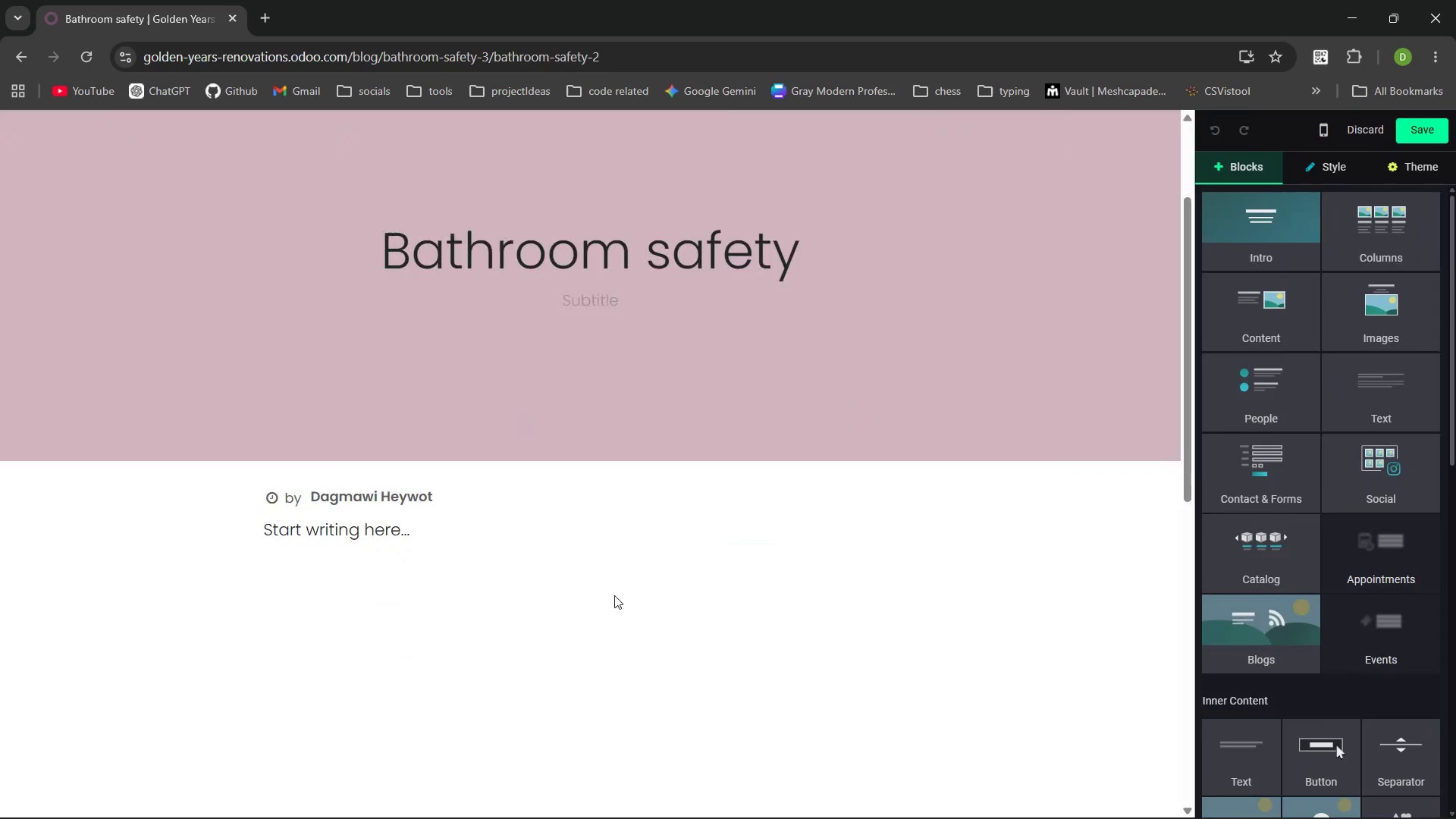 
left_click_drag(start_coordinate=[425, 530], to_coordinate=[1260, 166])
 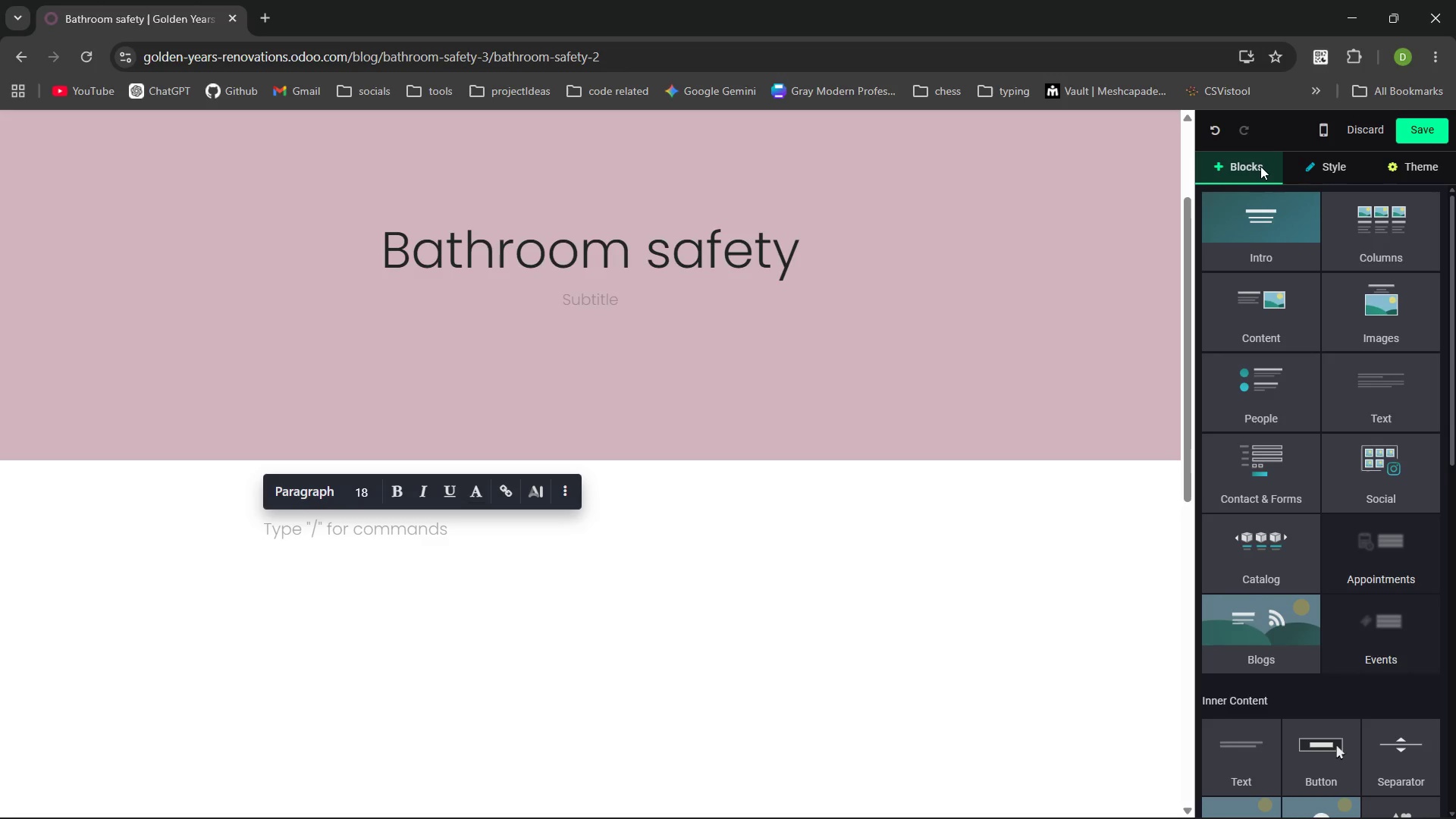 
key(Backspace)
 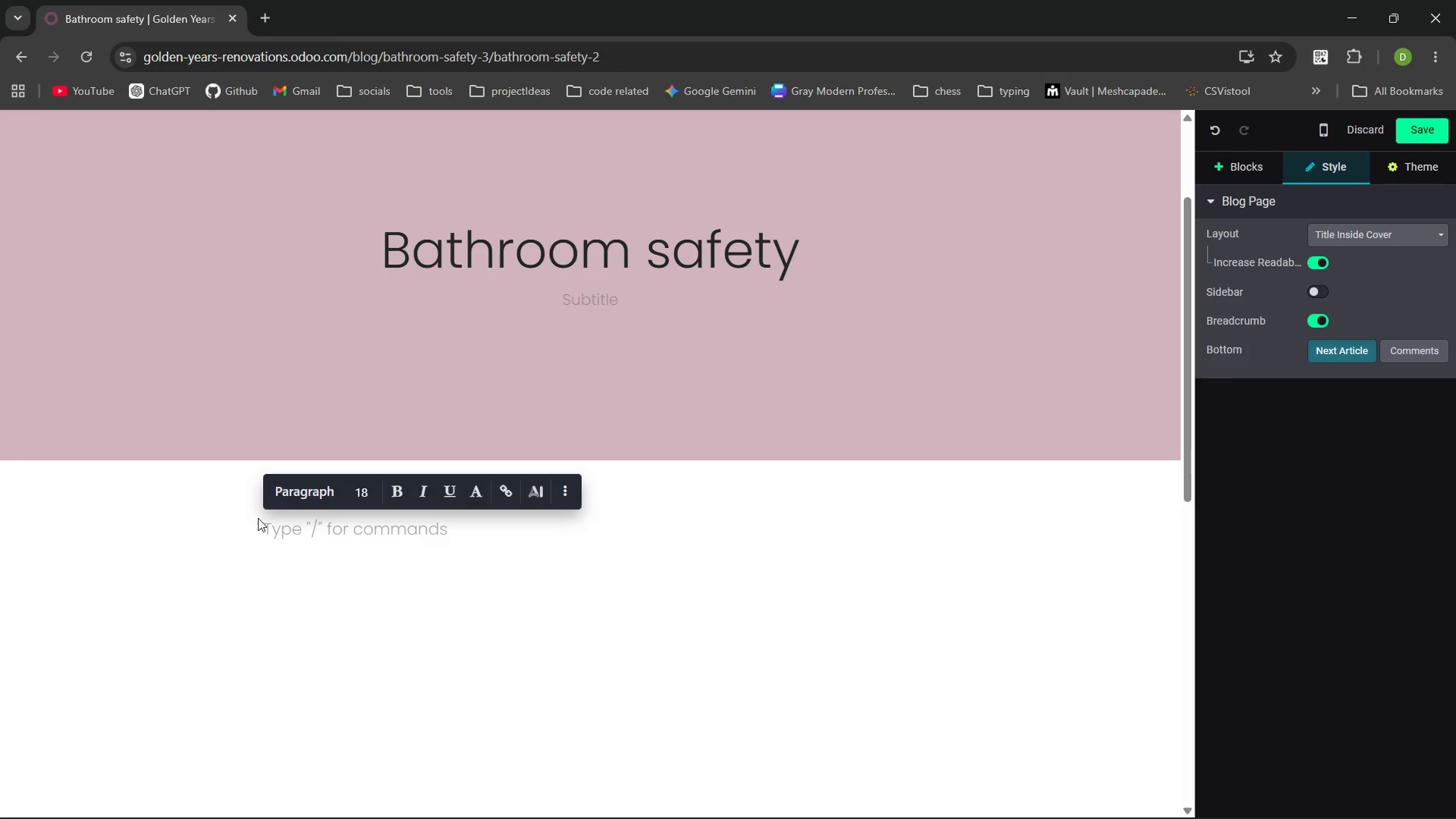 
type(The)
 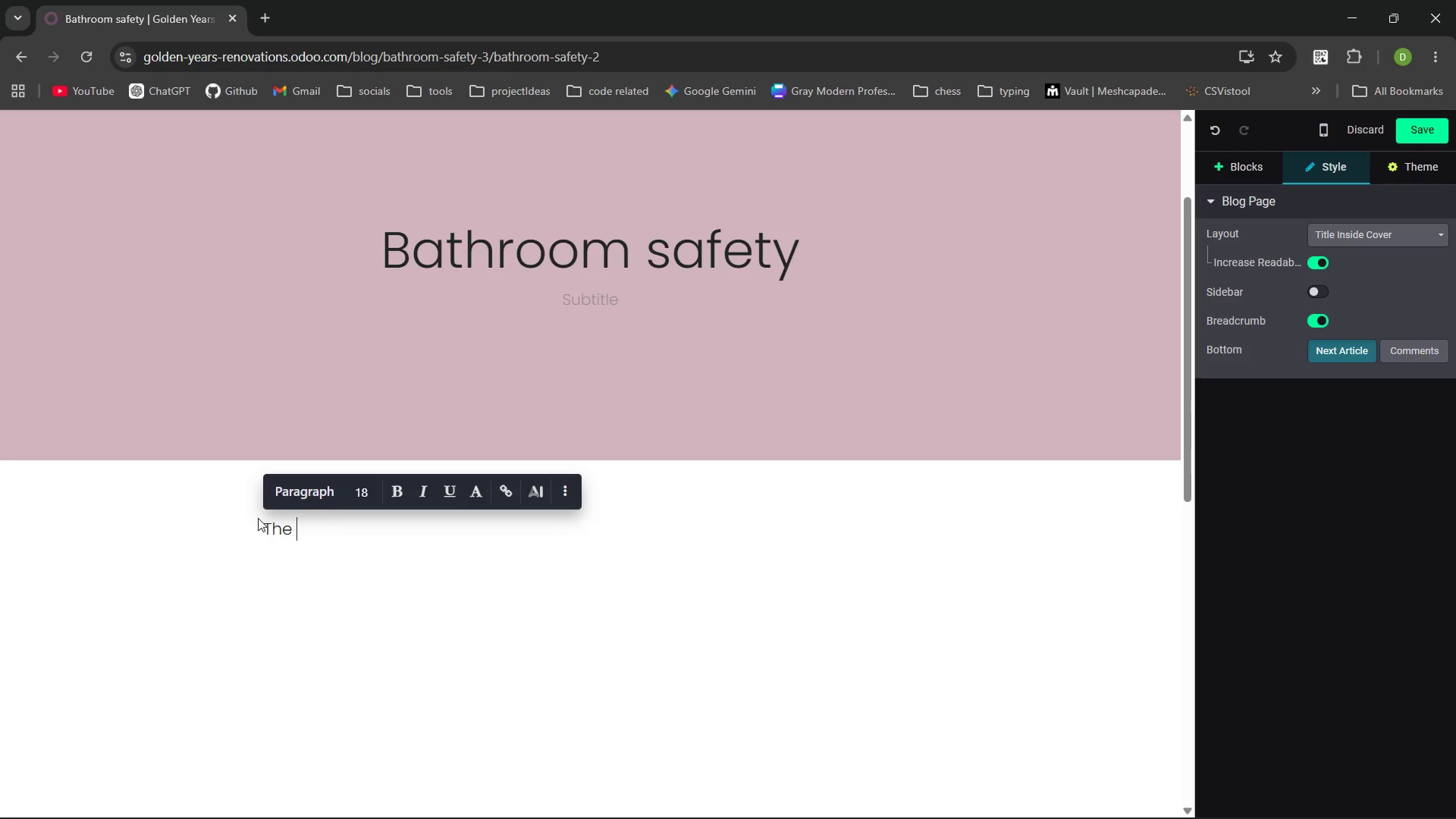 
hold_key(key=ControlLeft, duration=0.34)
 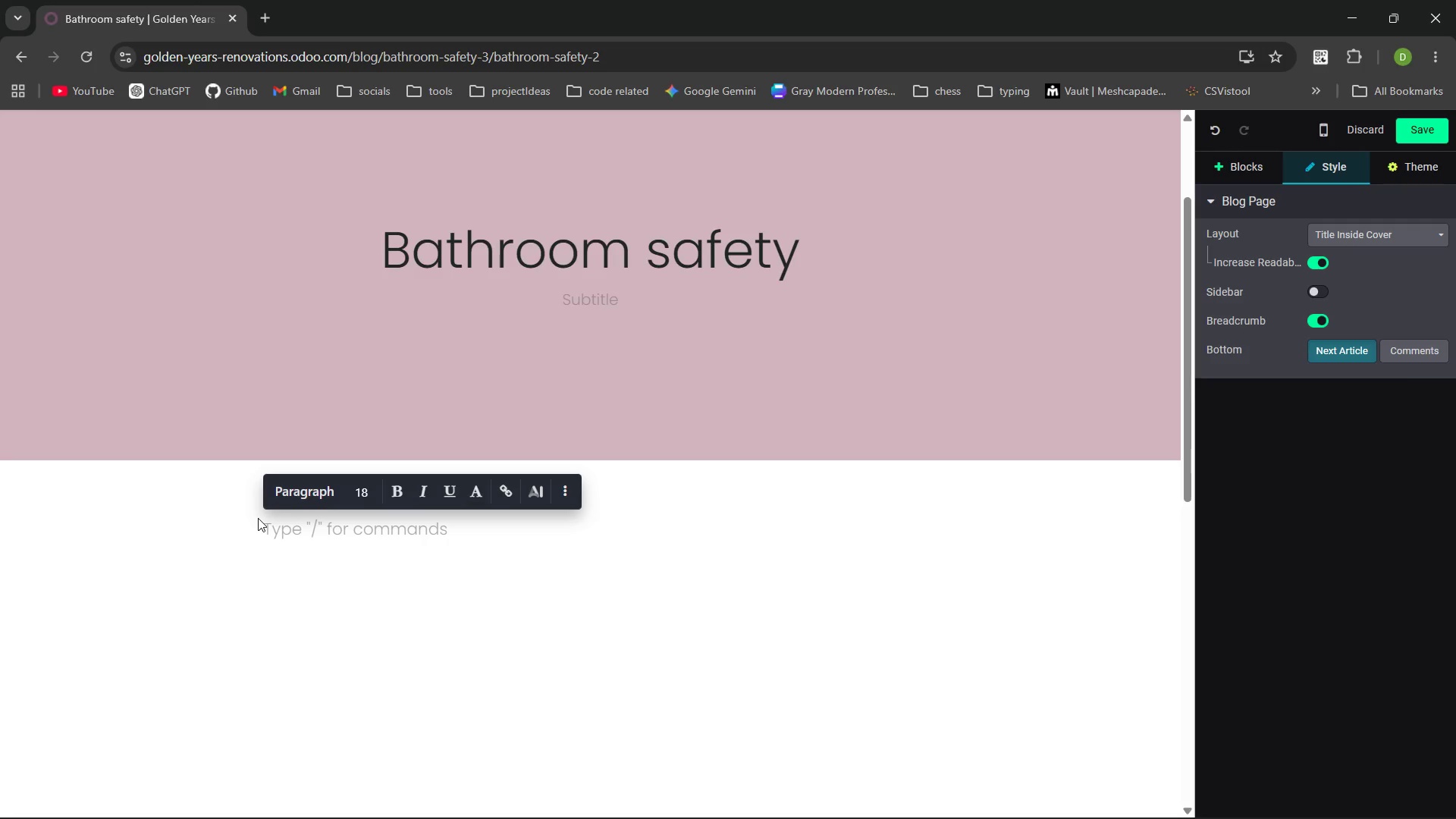 
hold_key(key=Backspace, duration=18.62)
 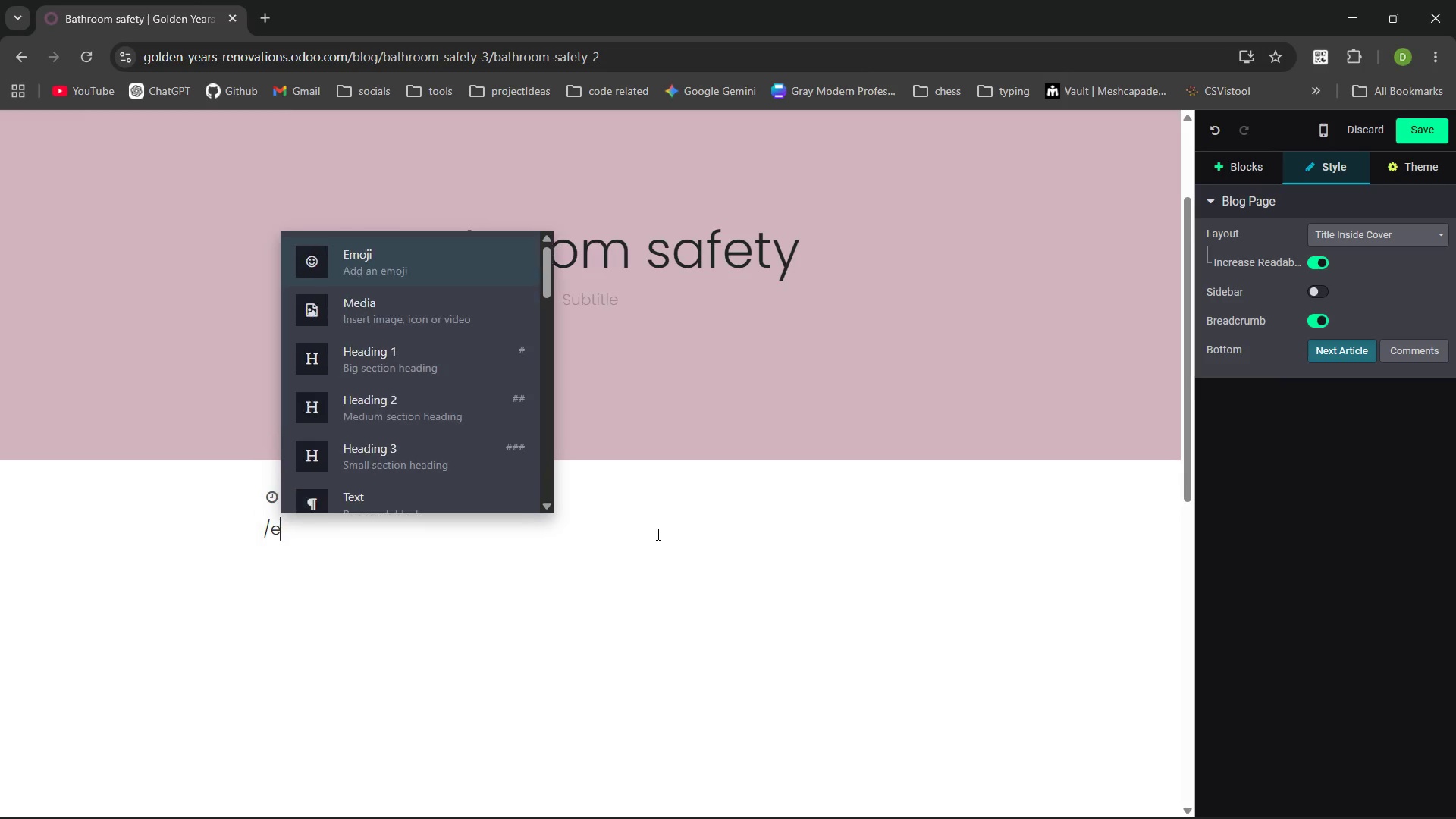 
left_click([1260, 166])
 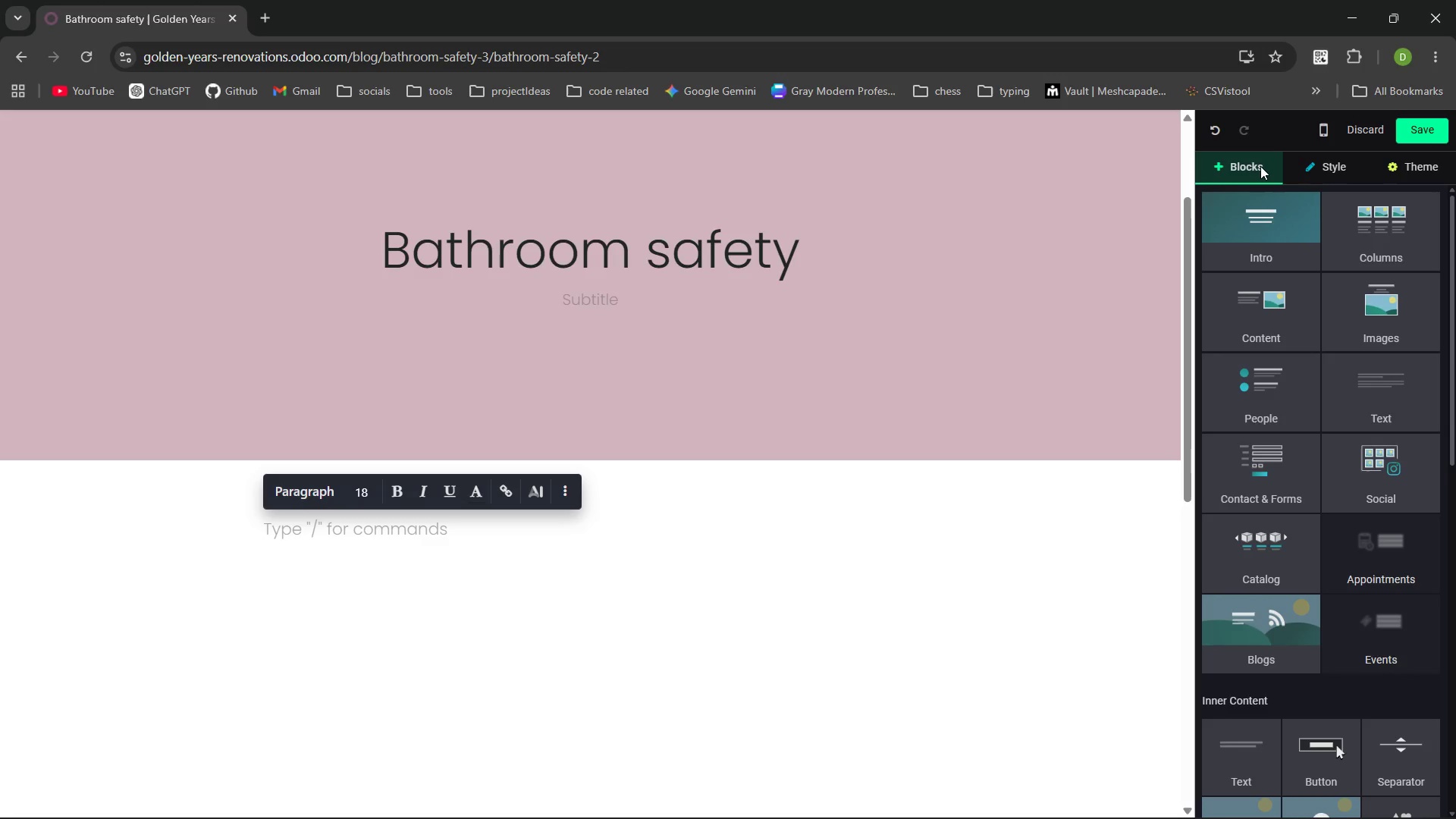 
left_click([657, 534])
 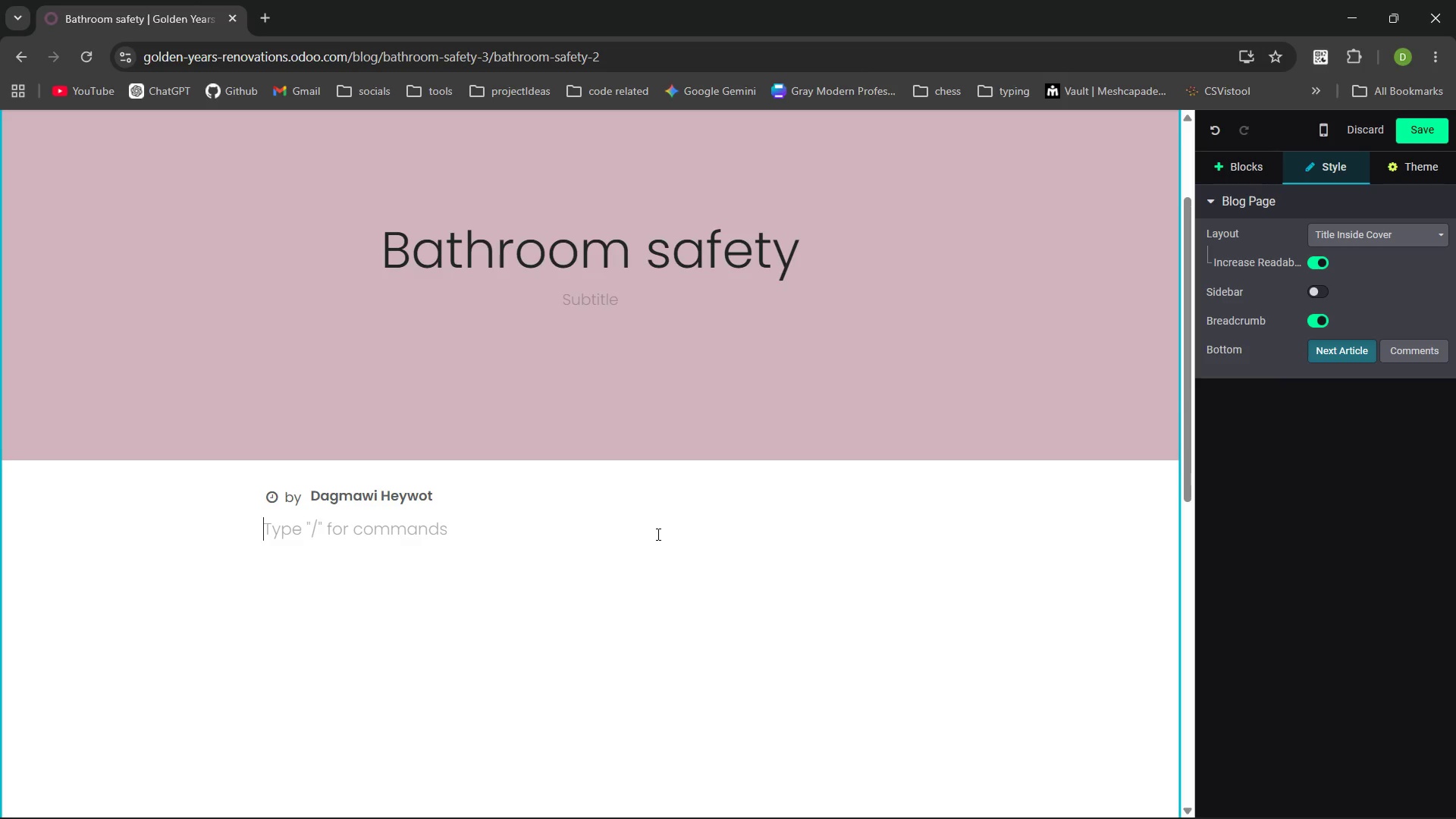 
type(./e)
key(Backspace)
type(me)
 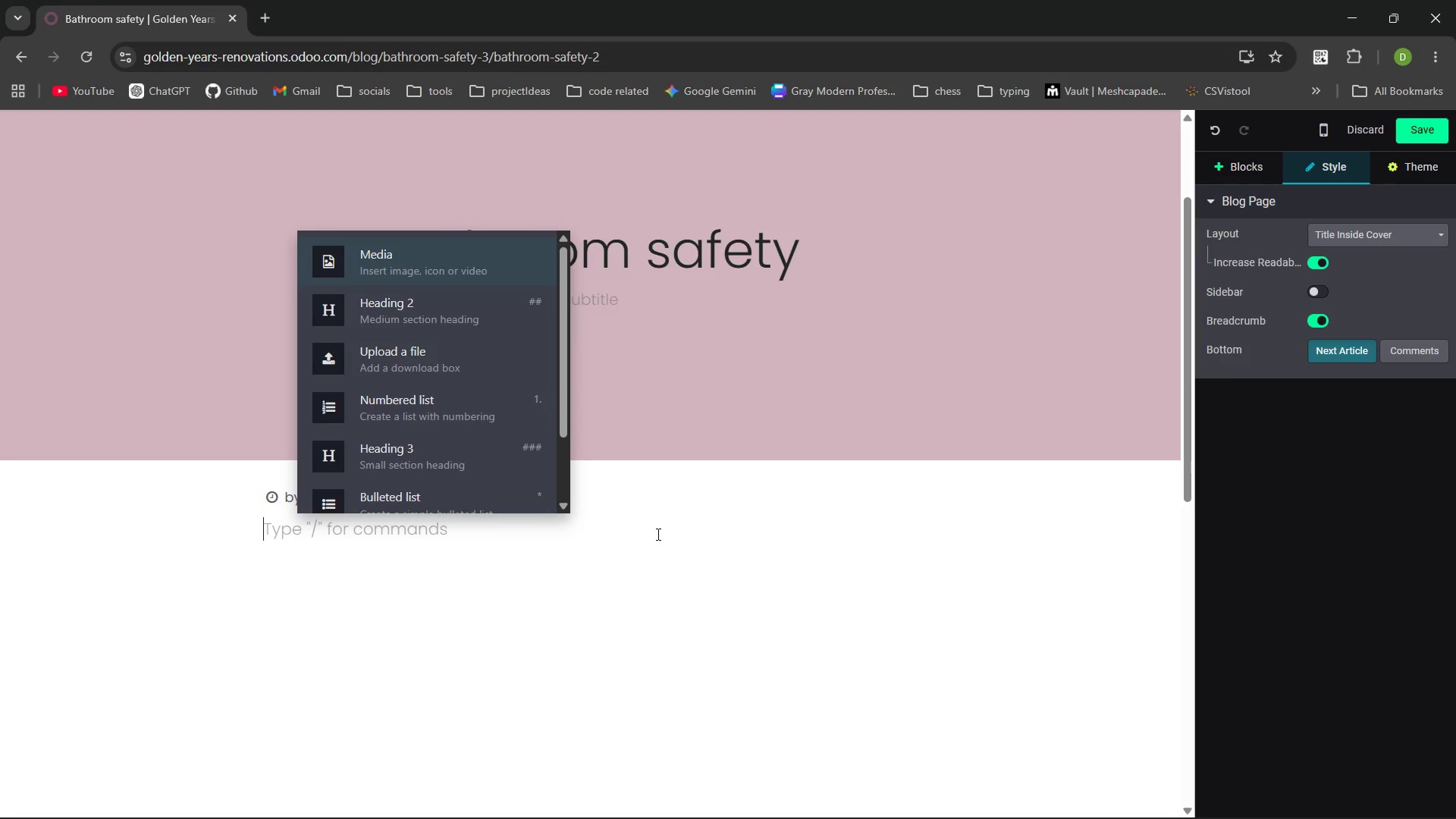 
key(Enter)
 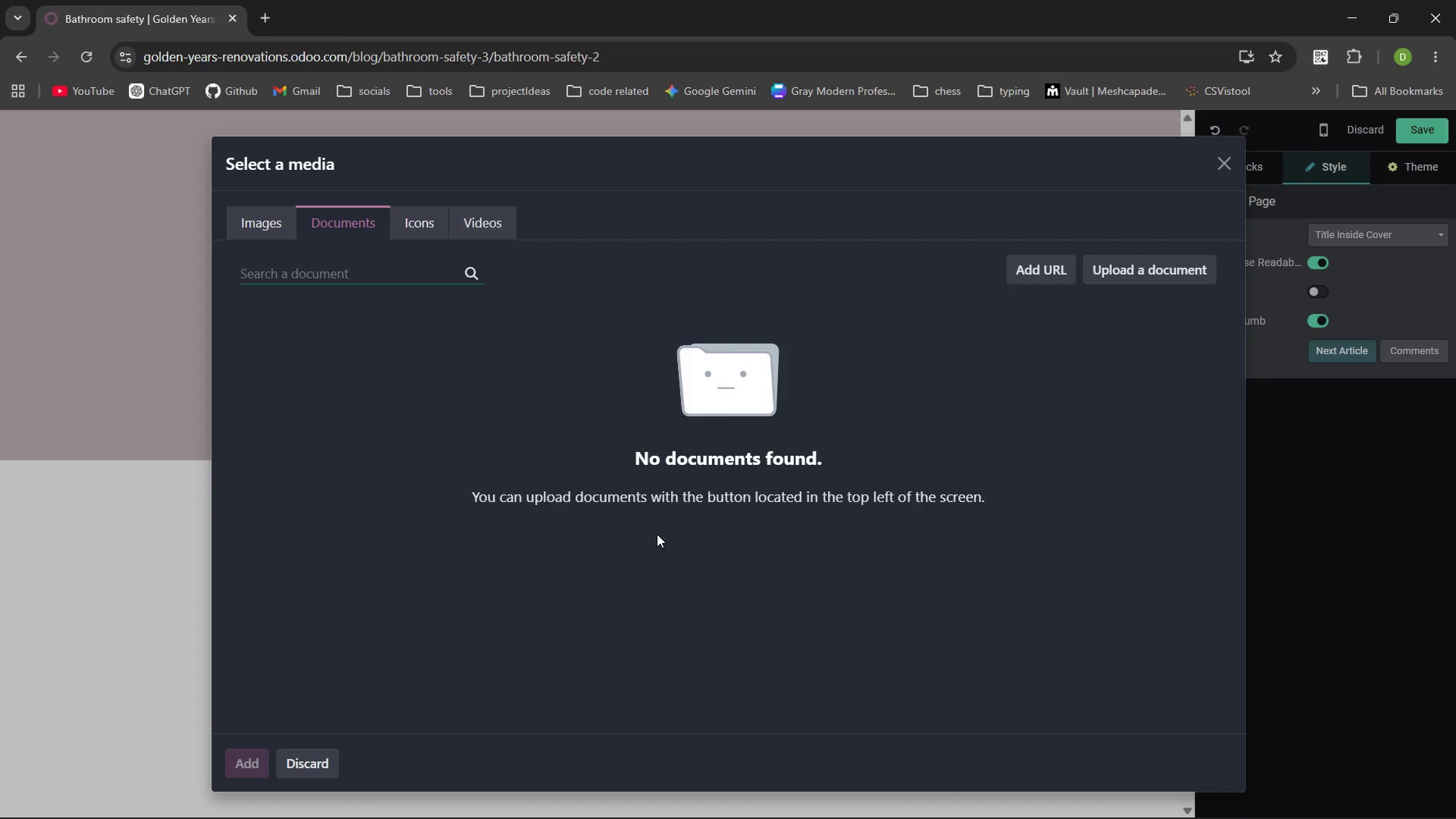 
type(Bathroom)
 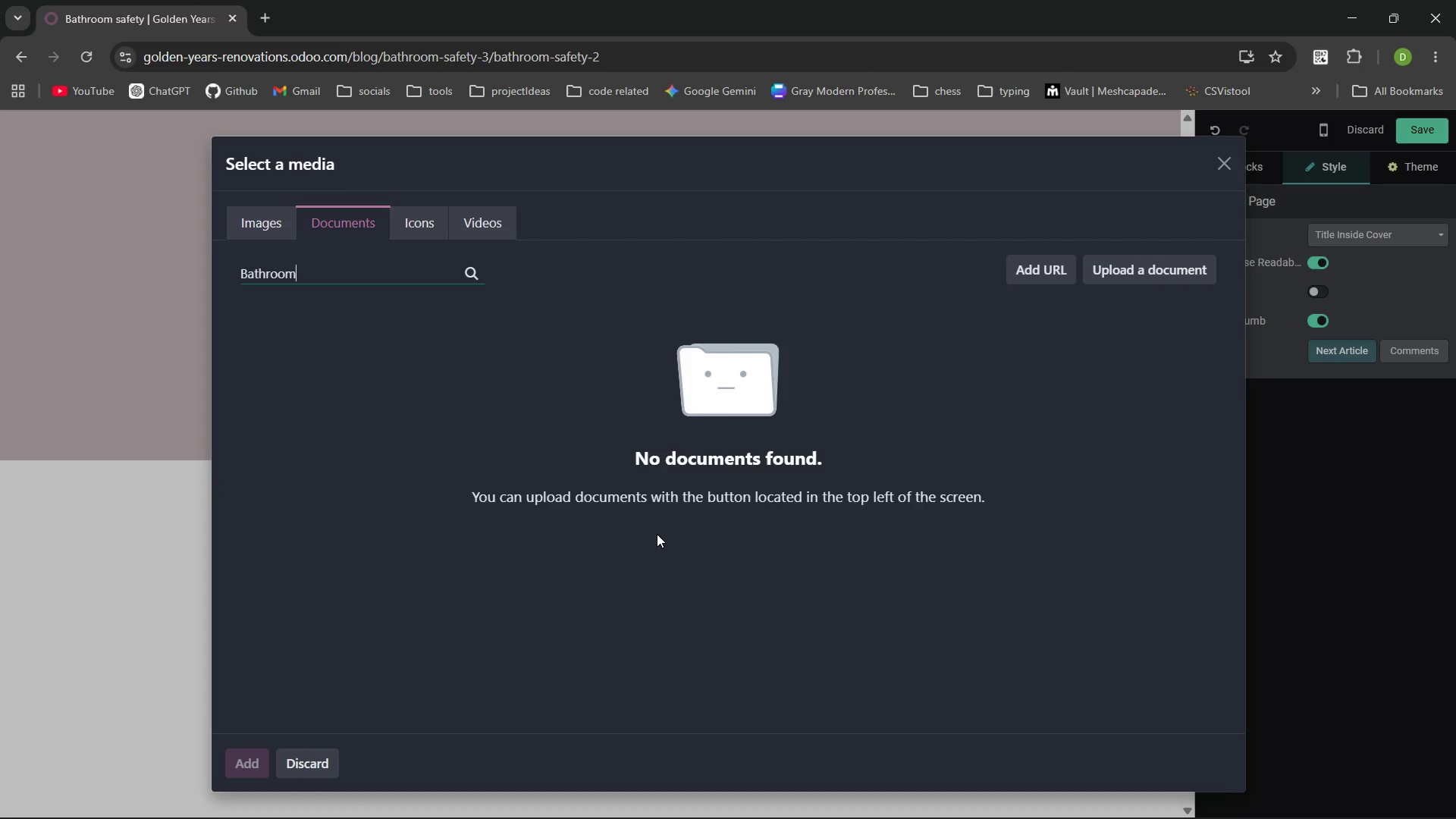 
key(Enter)
 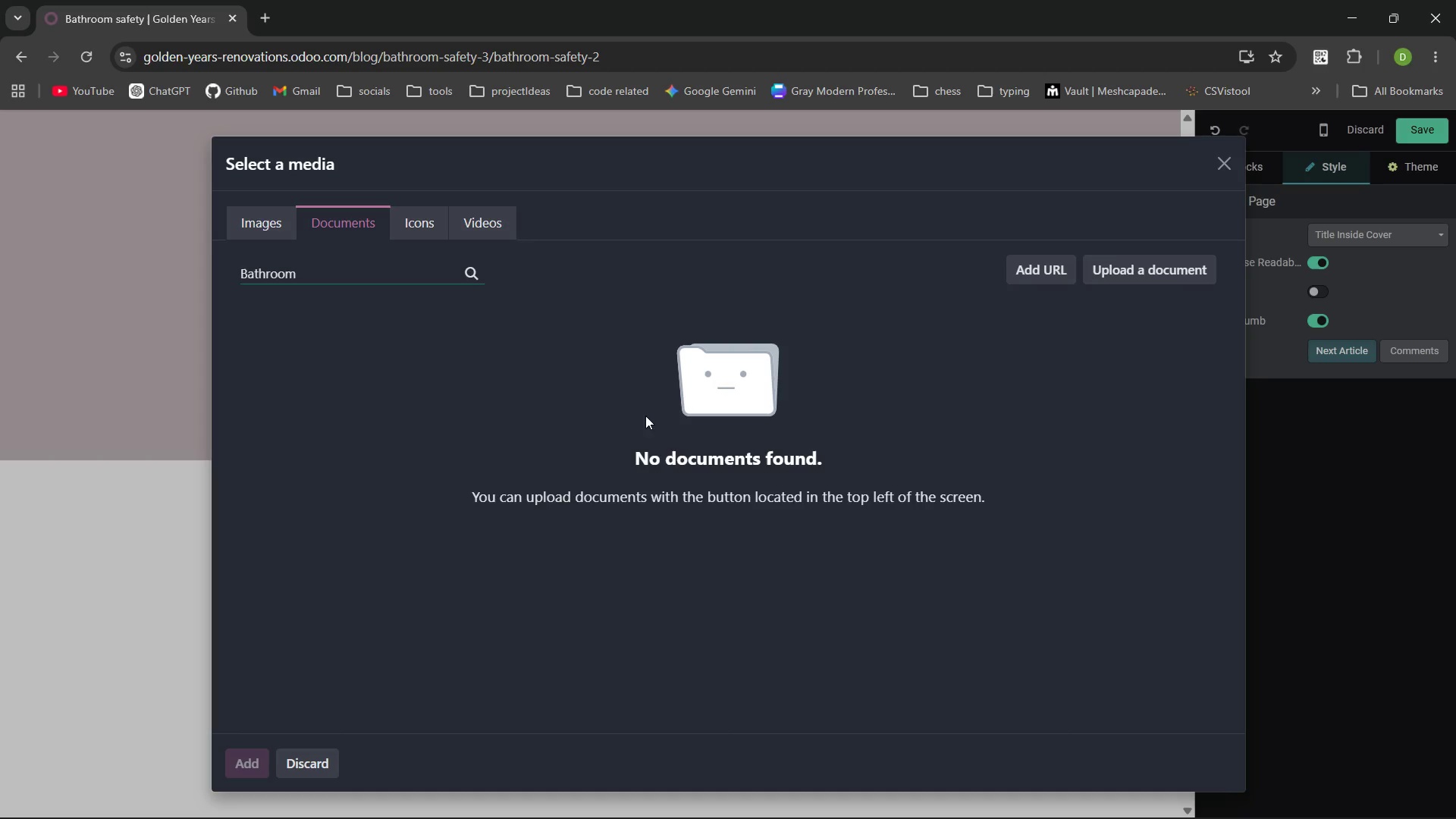 
left_click([275, 227])
 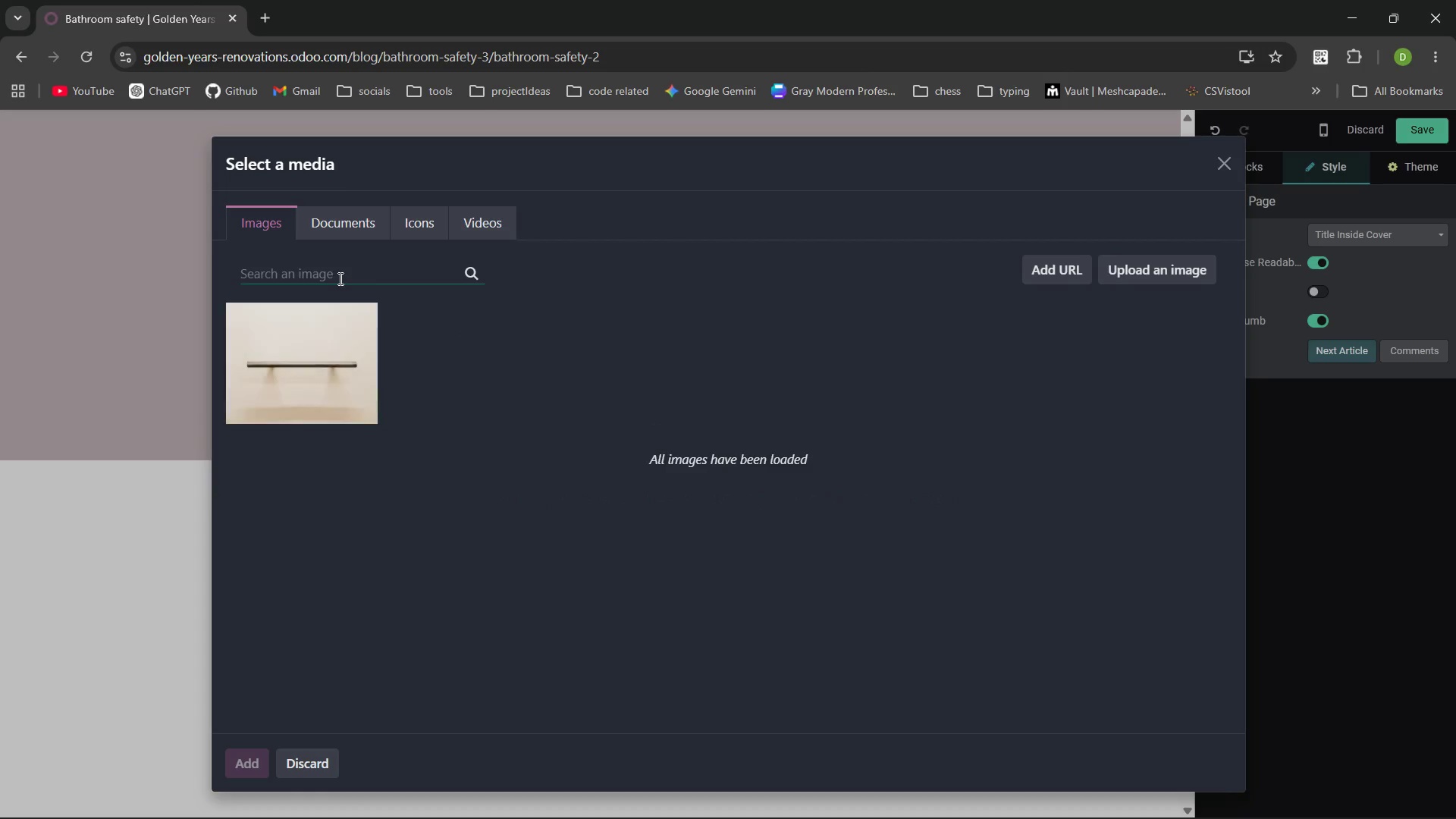 
left_click([339, 278])
 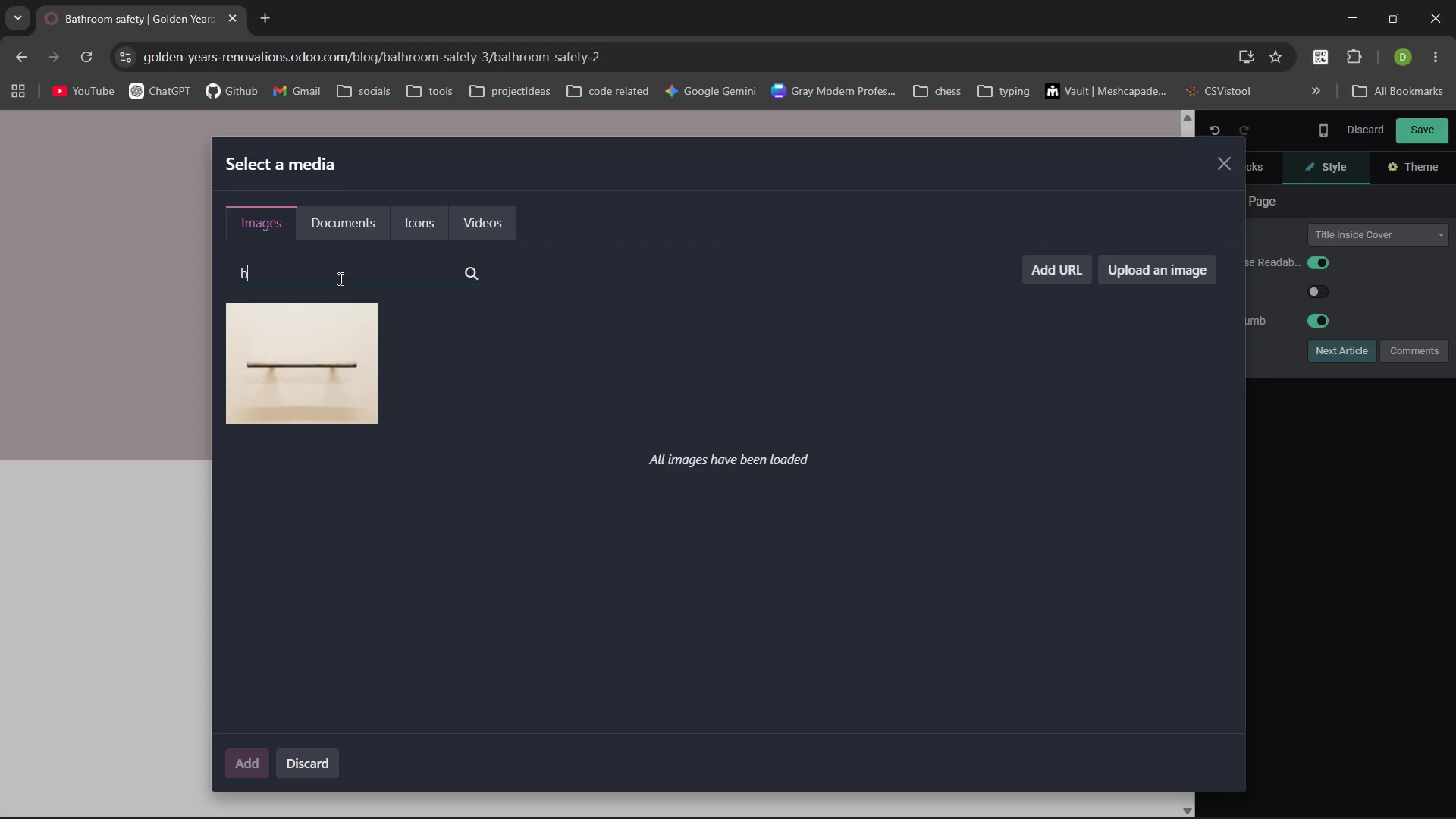 
type(bathroom)
 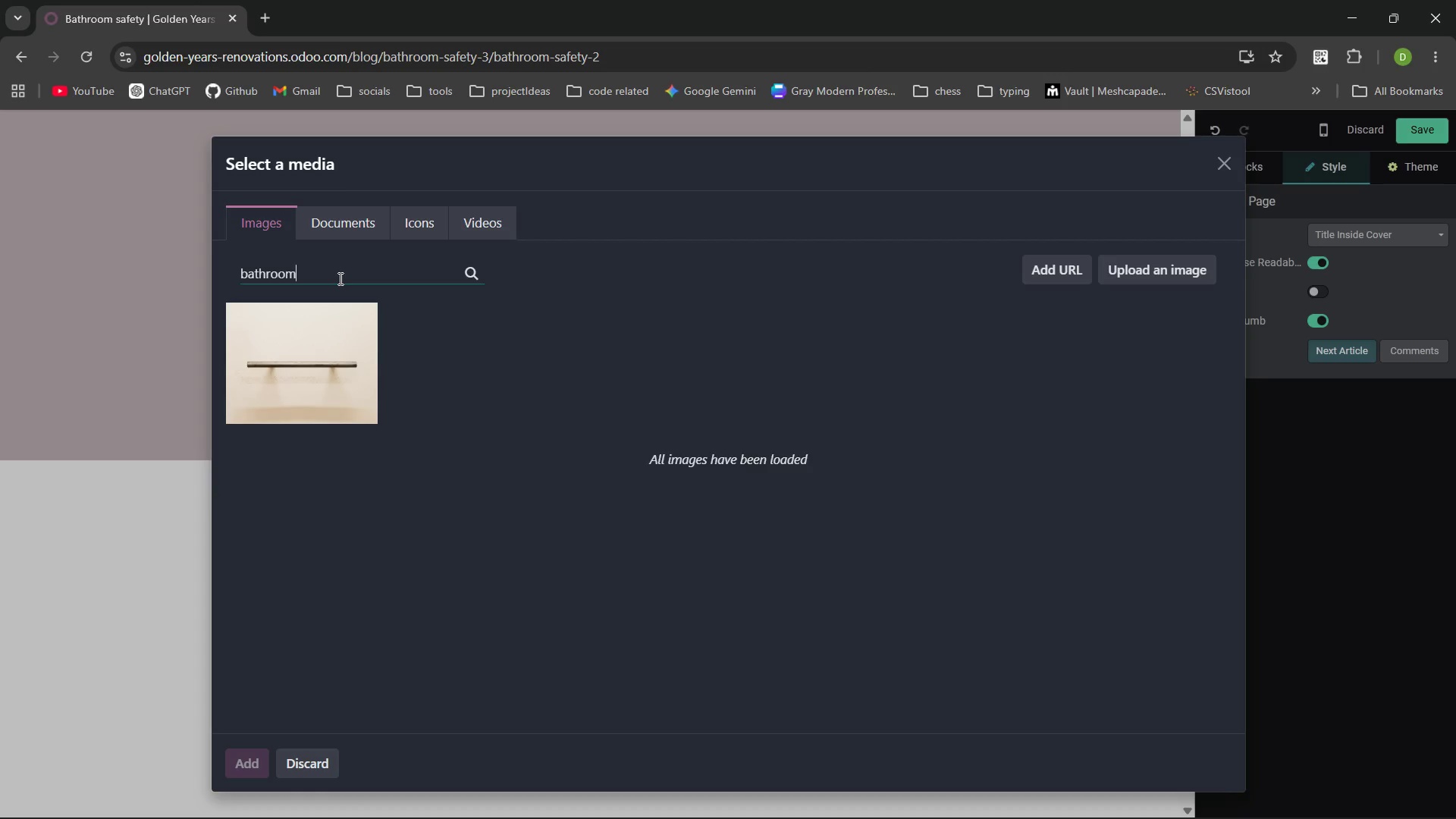 
key(Enter)
 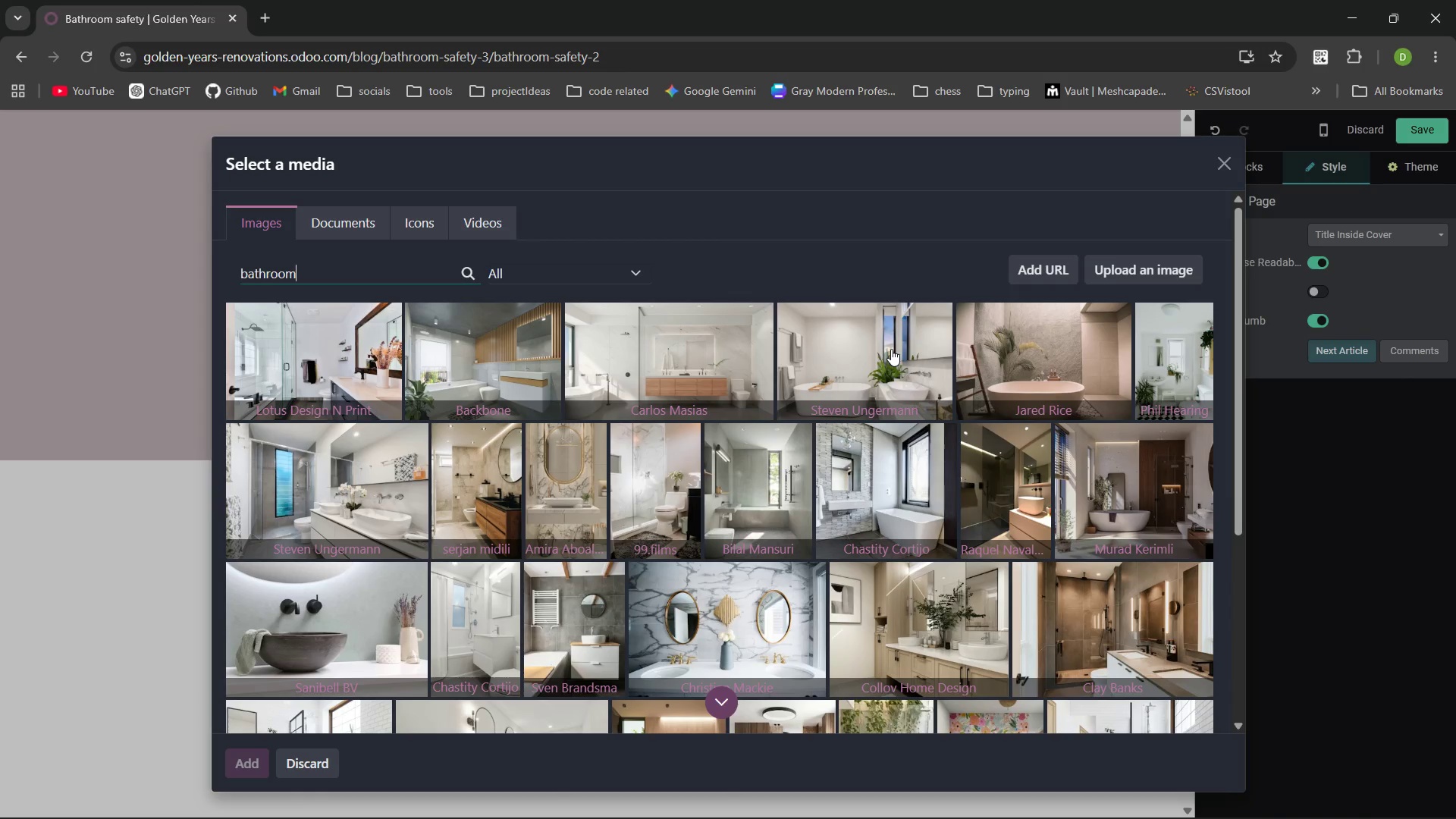 
wait(14.39)
 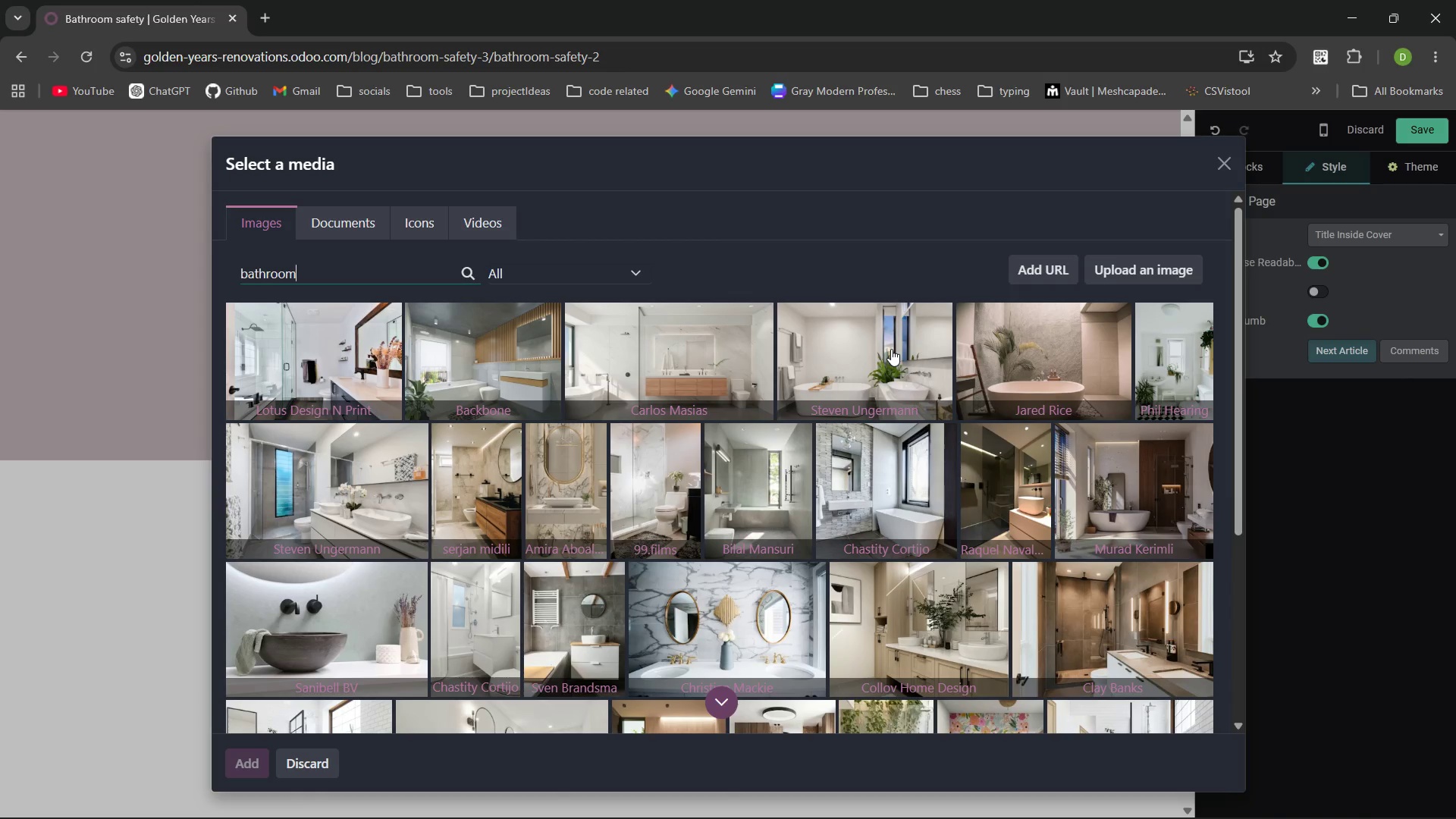 
left_click([891, 349])
 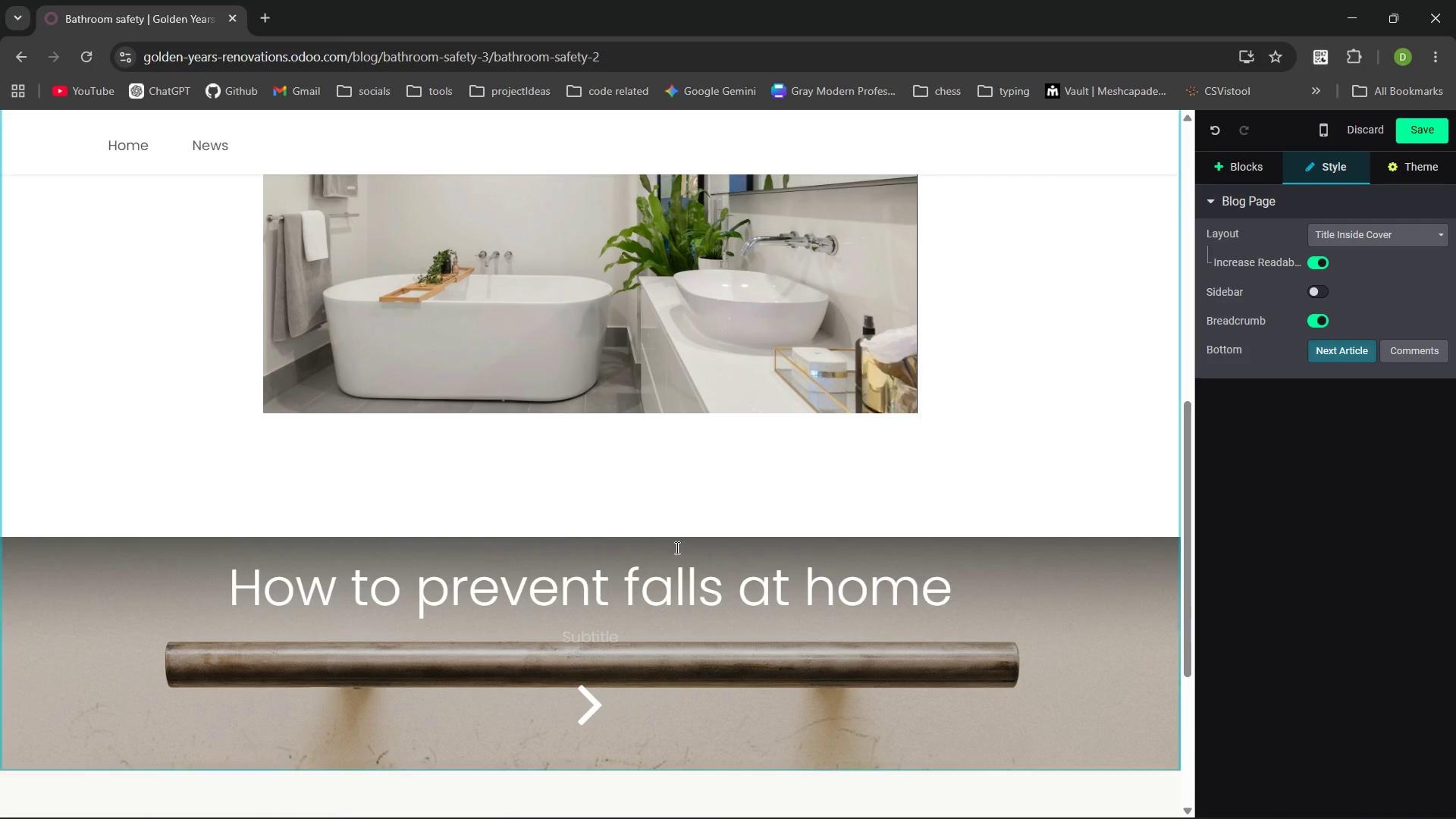 
wait(11.95)
 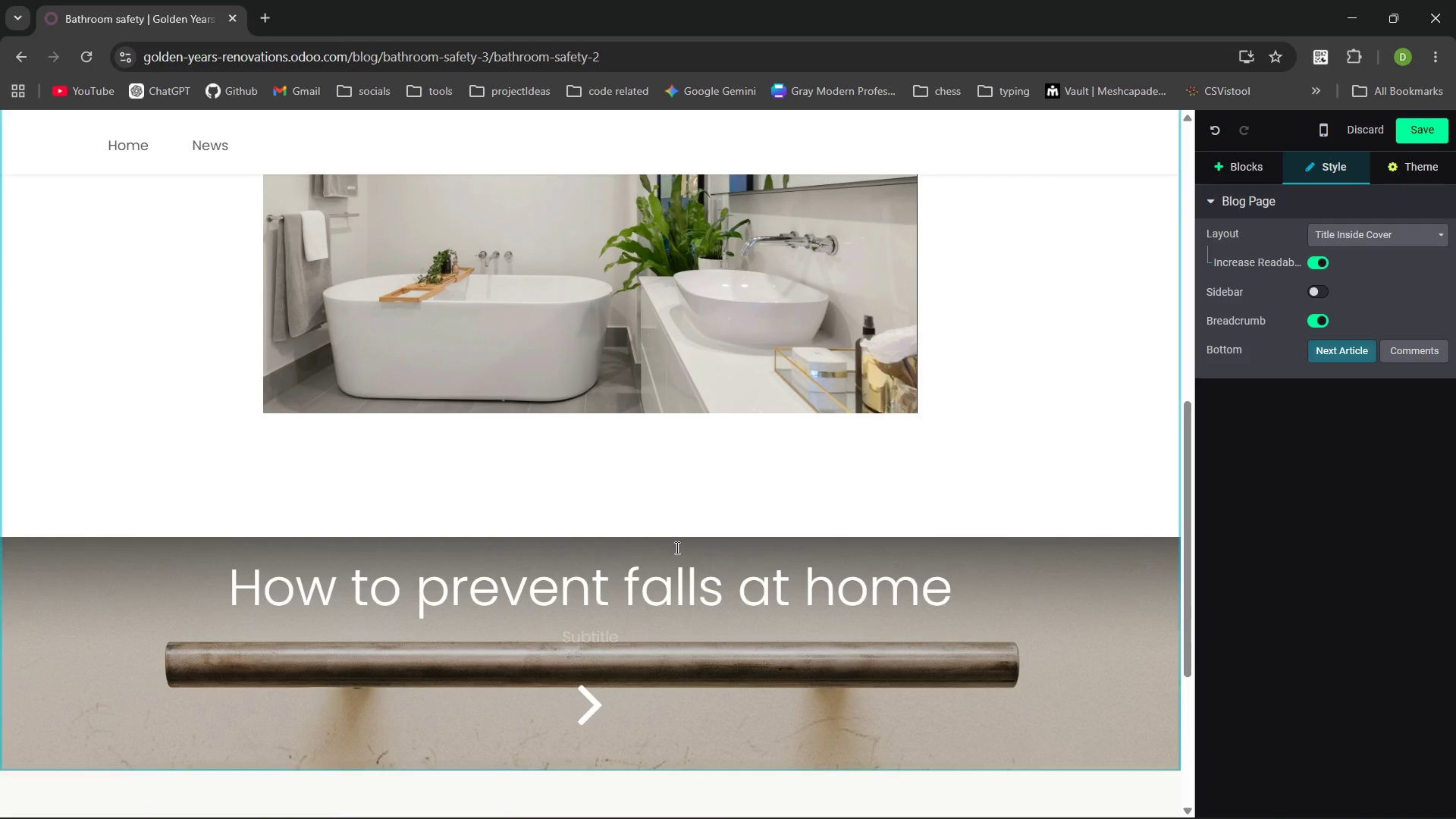 
left_click([521, 284])
 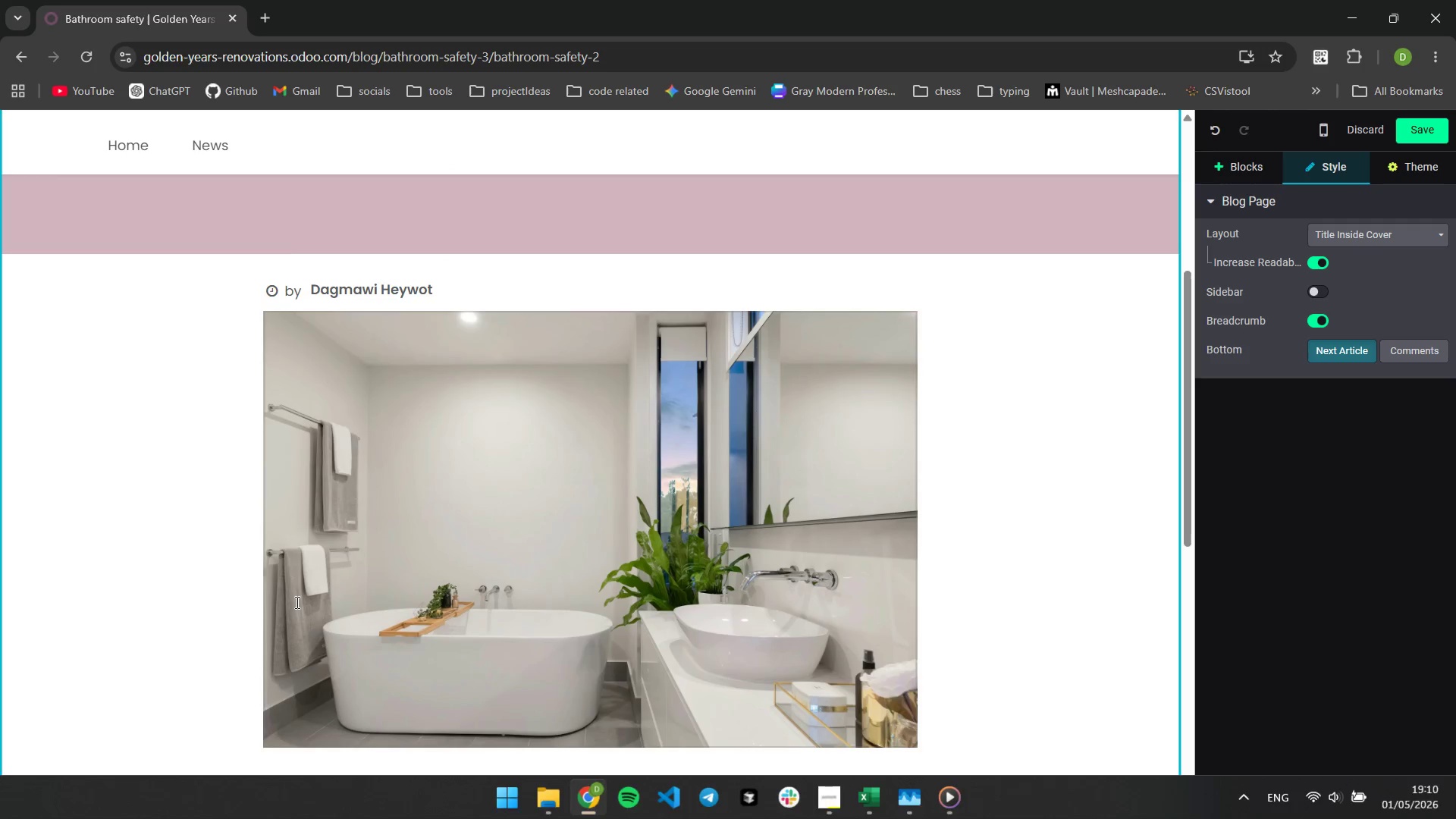 
left_click([284, 620])
 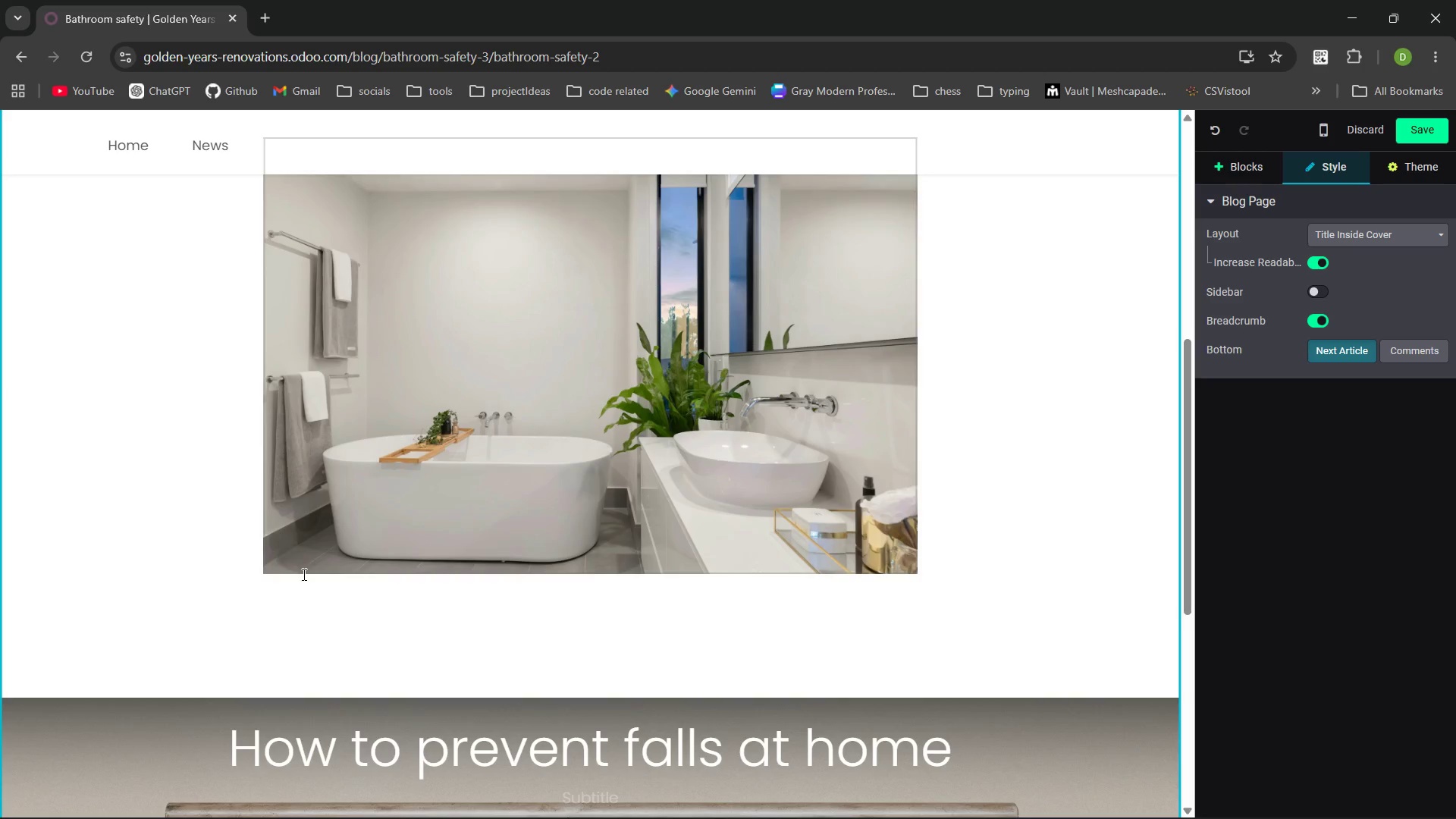 
left_click([303, 583])
 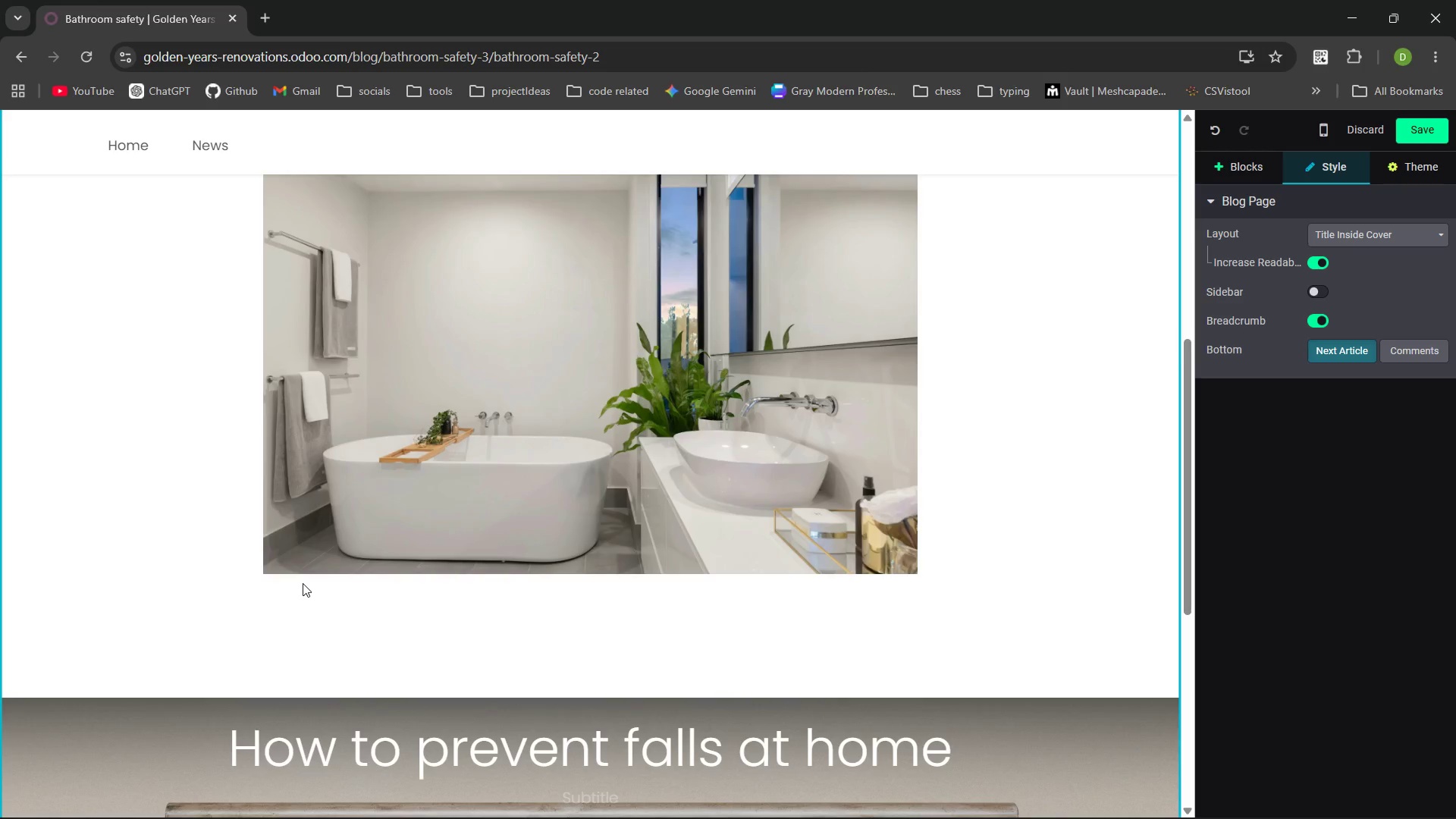 
key(Control+Z)
 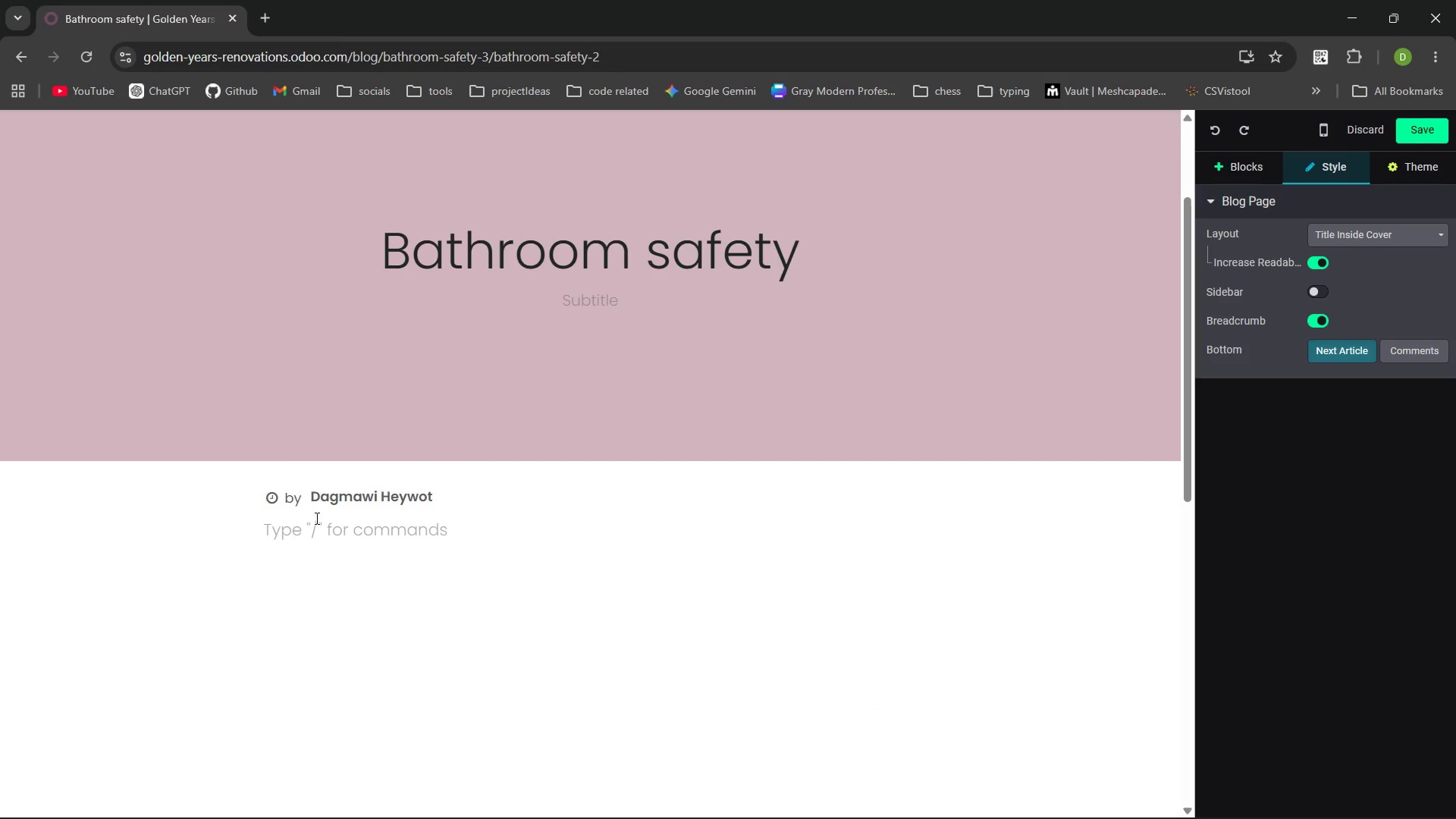 
key(Enter)
 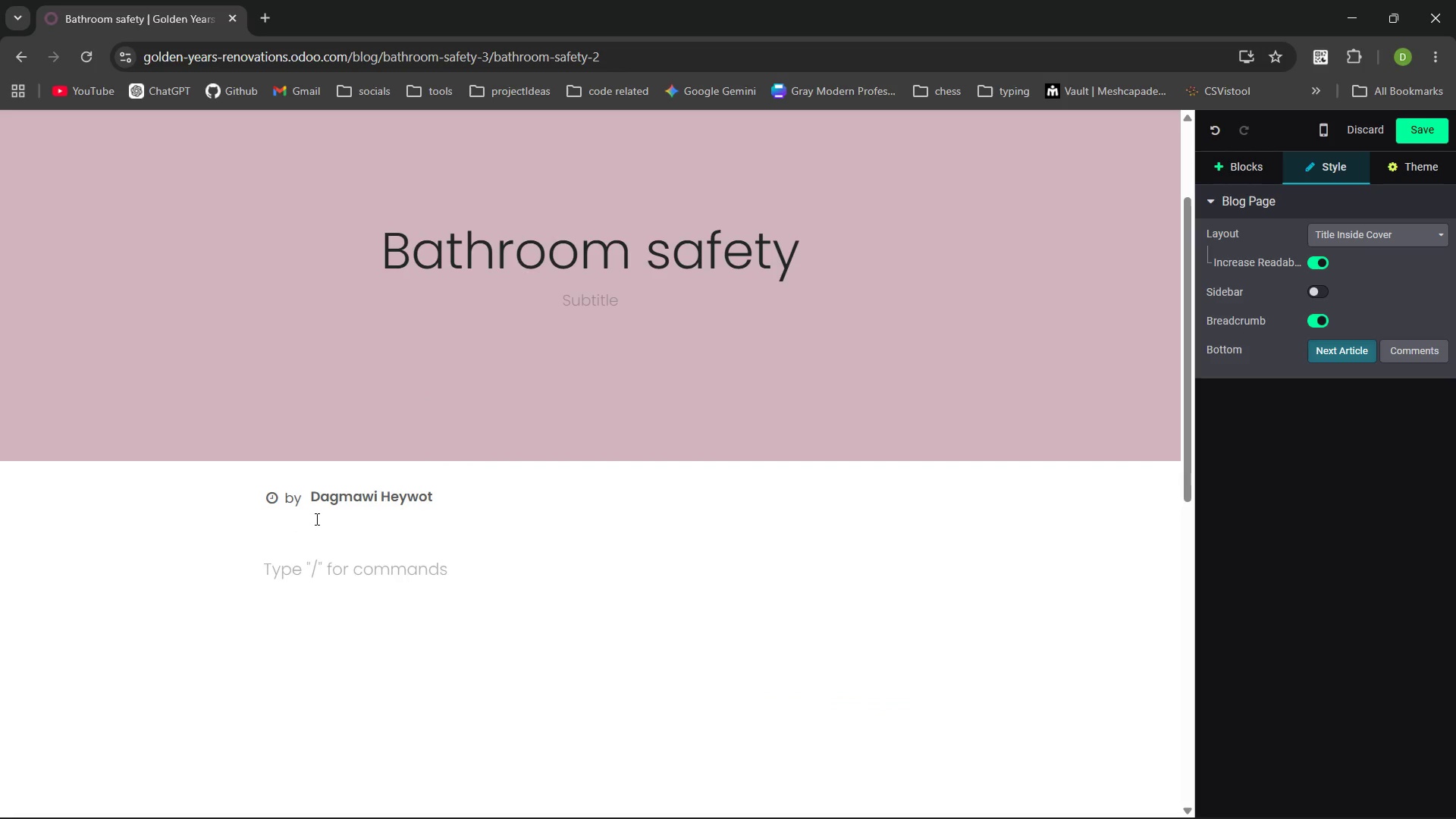 
key(Enter)
 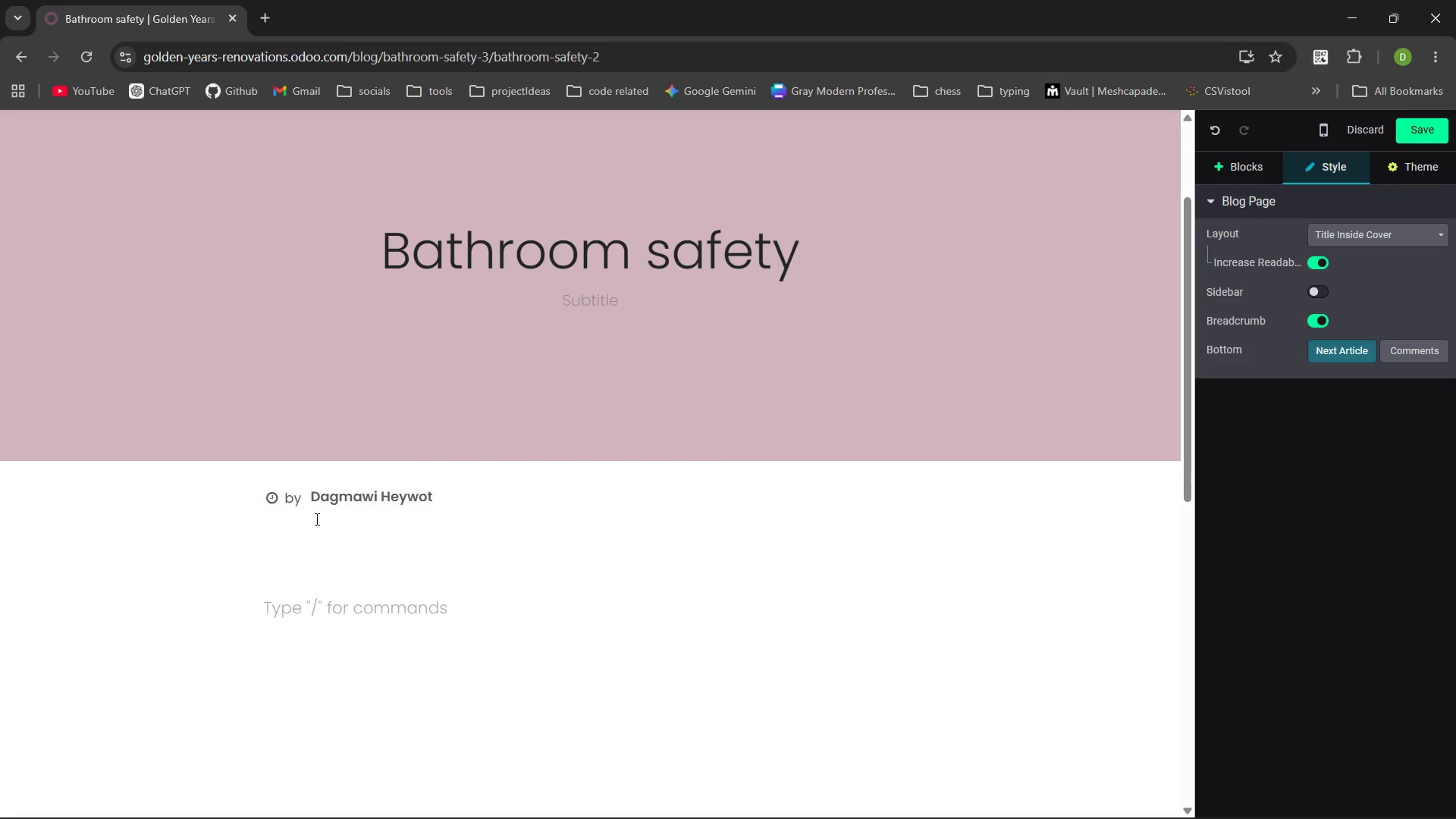 
hold_key(key=ControlLeft, duration=1.19)
 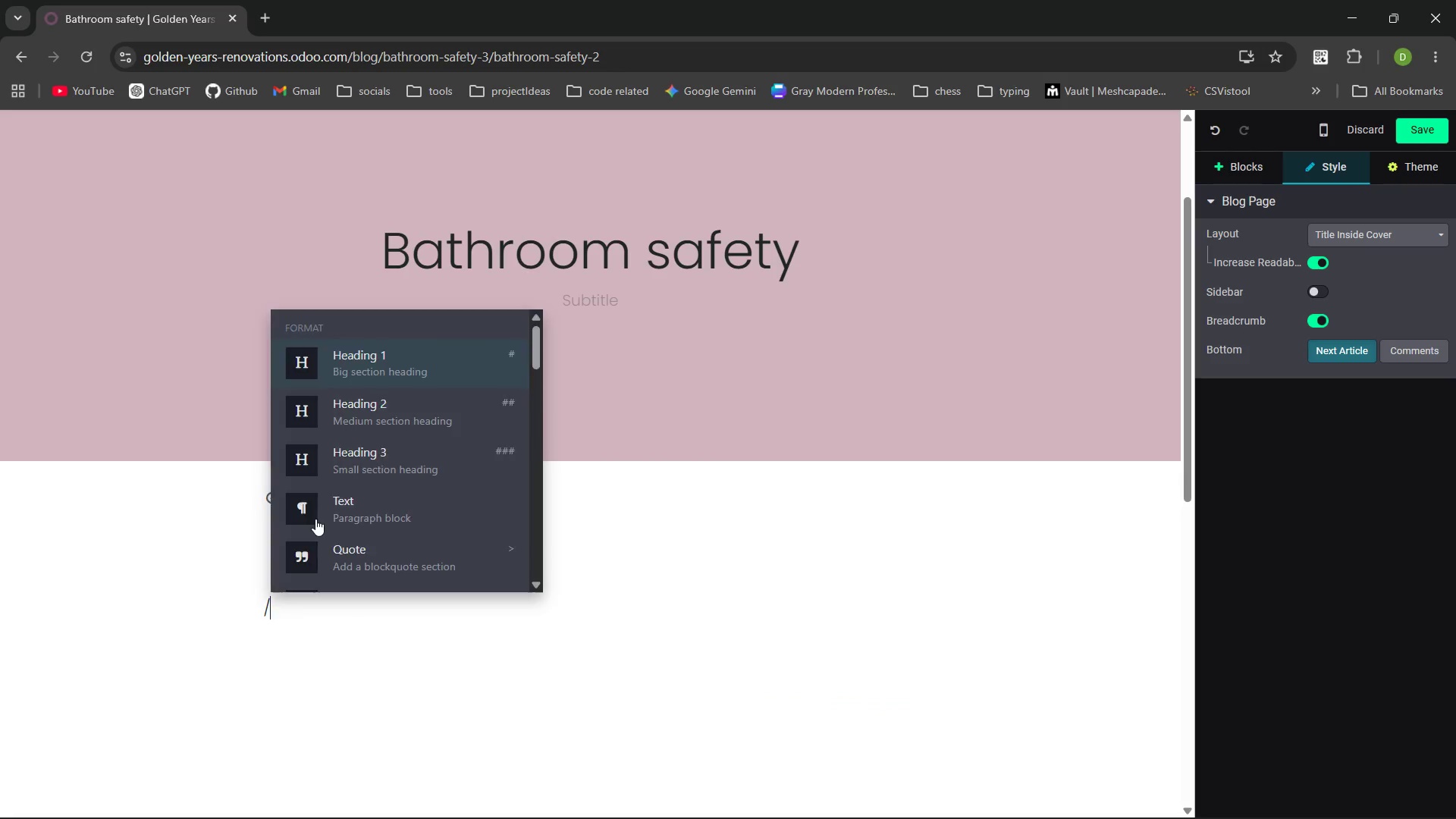 
type(/meid)
 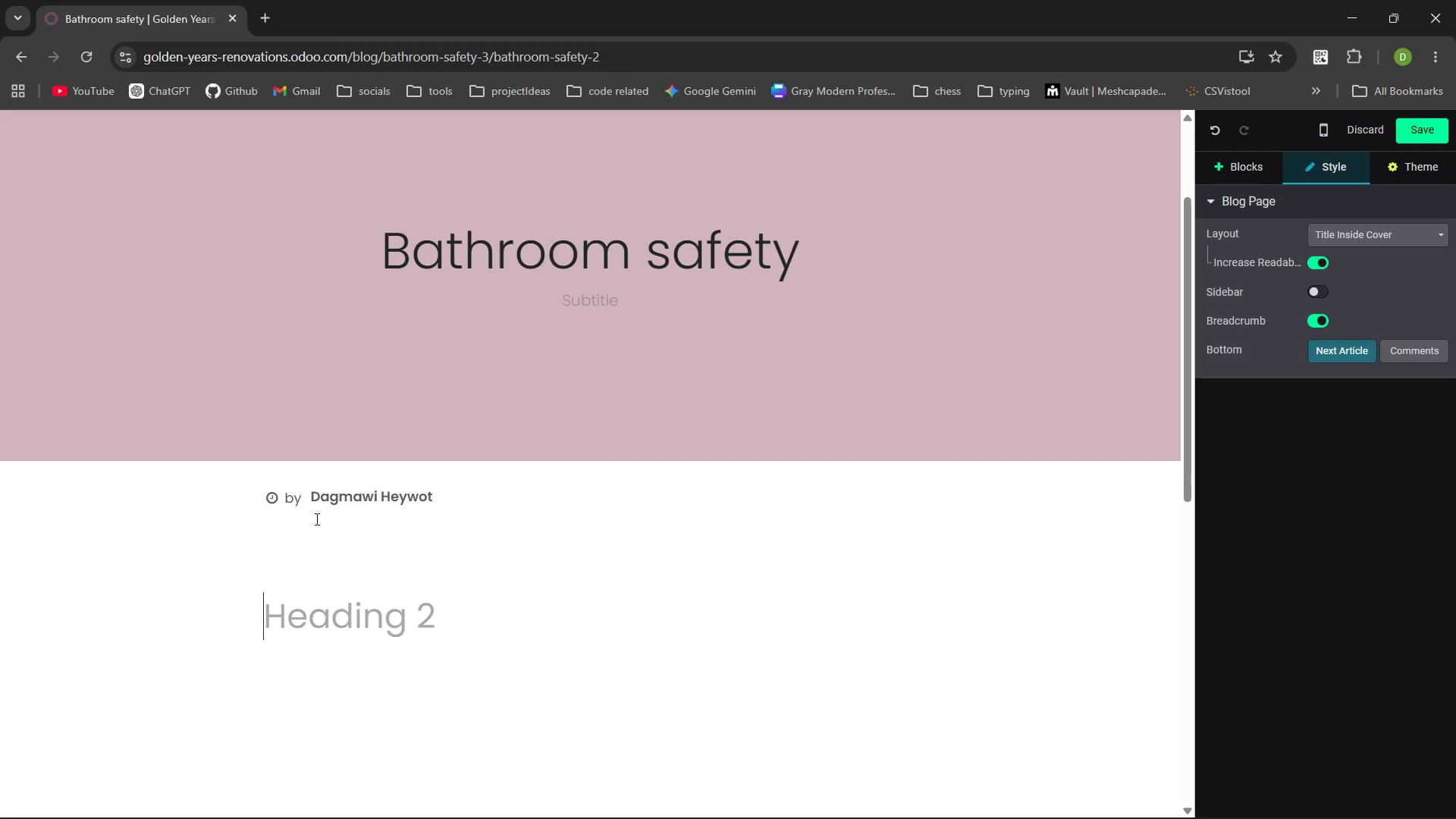 
key(Enter)
 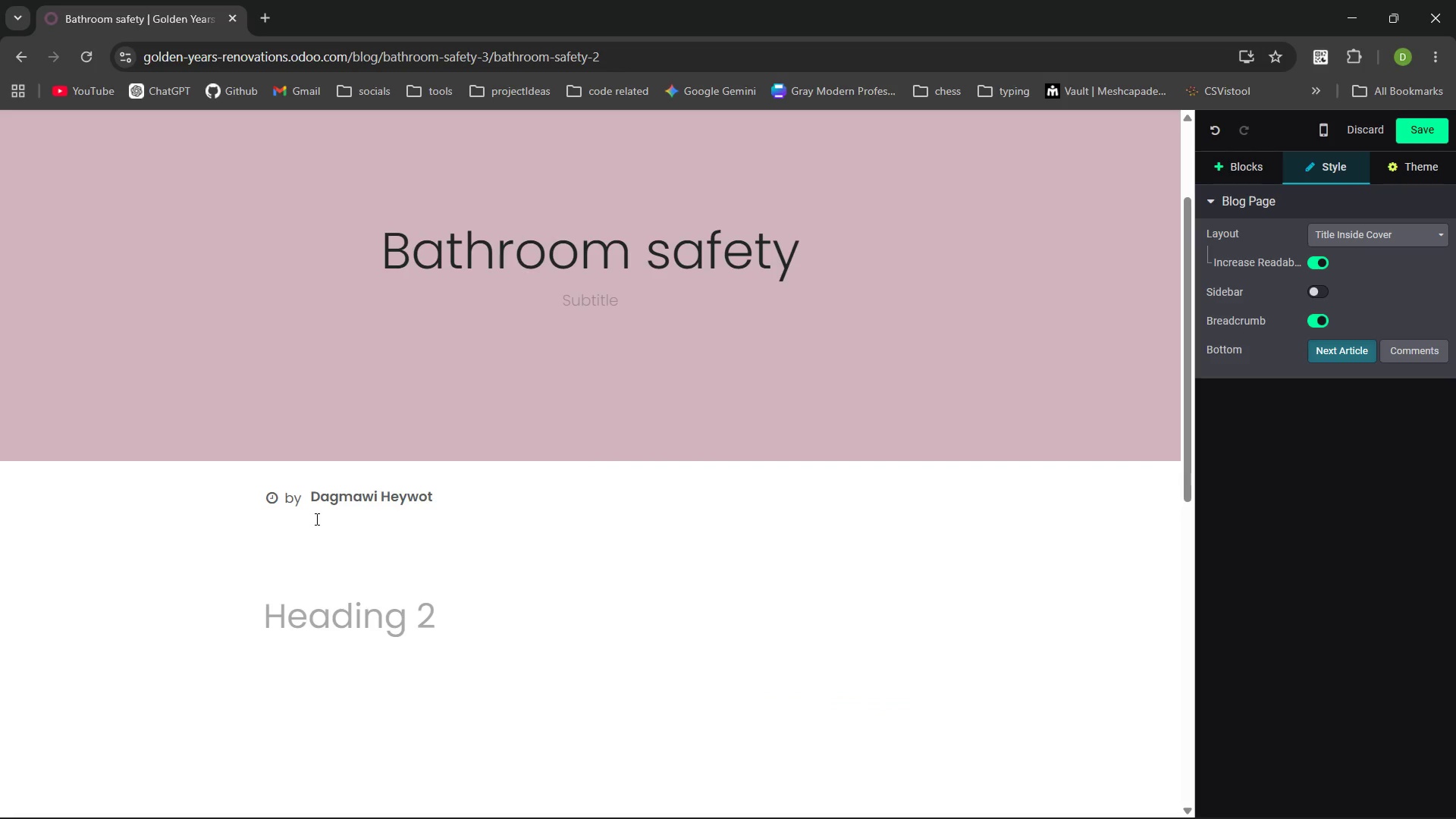 
key(Control+Z)
 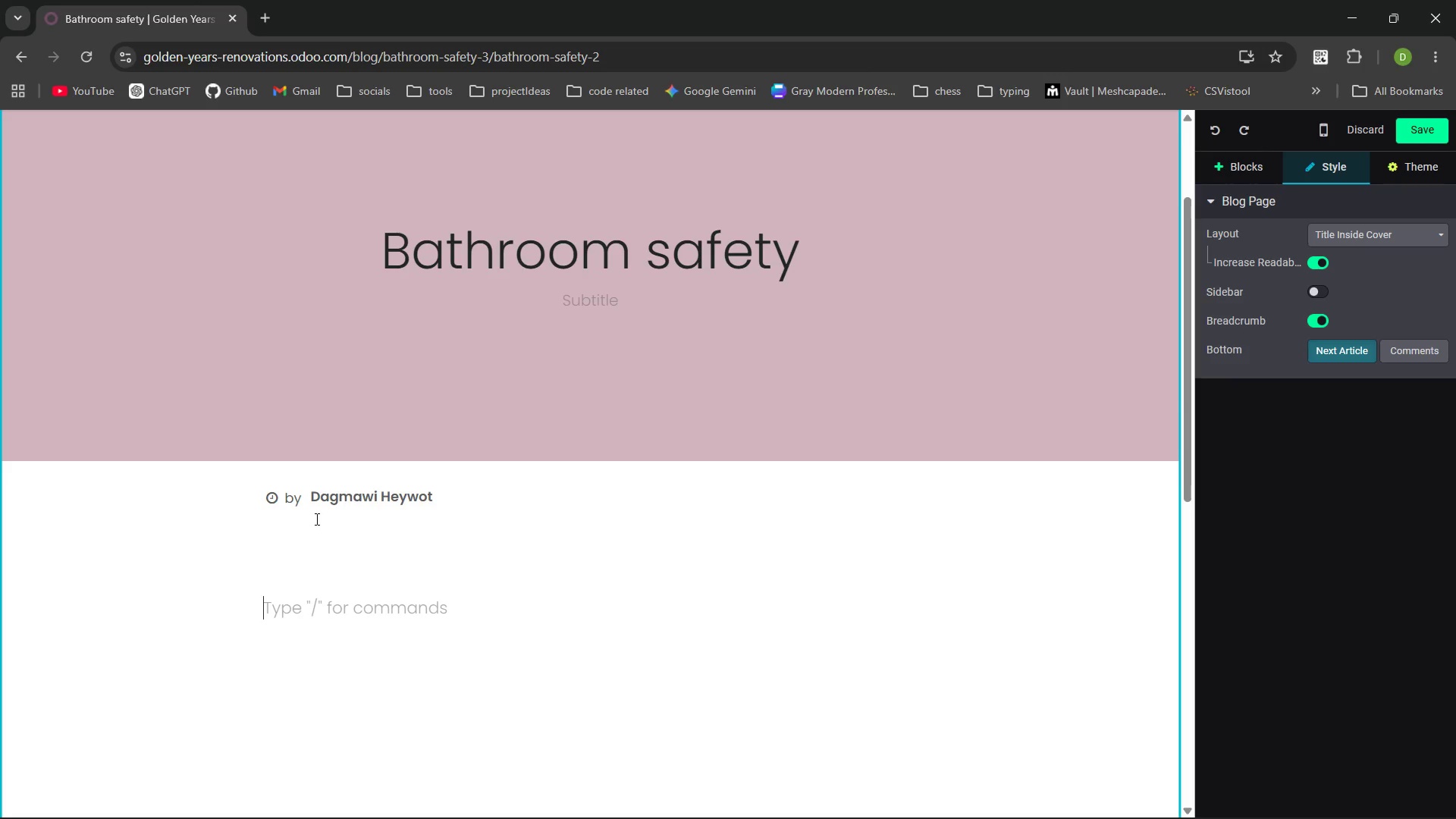 
type(/media)
 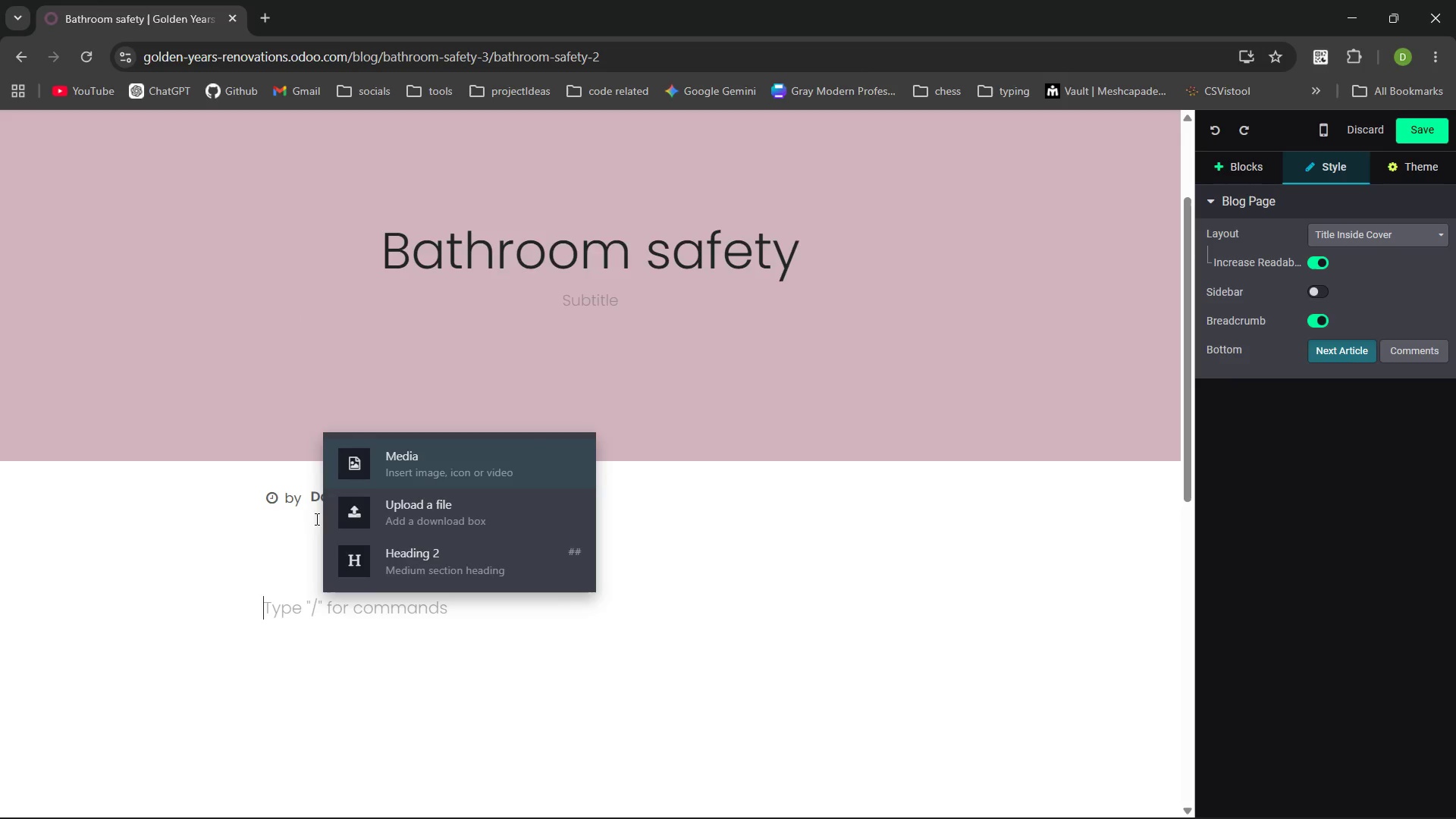 
key(Enter)
 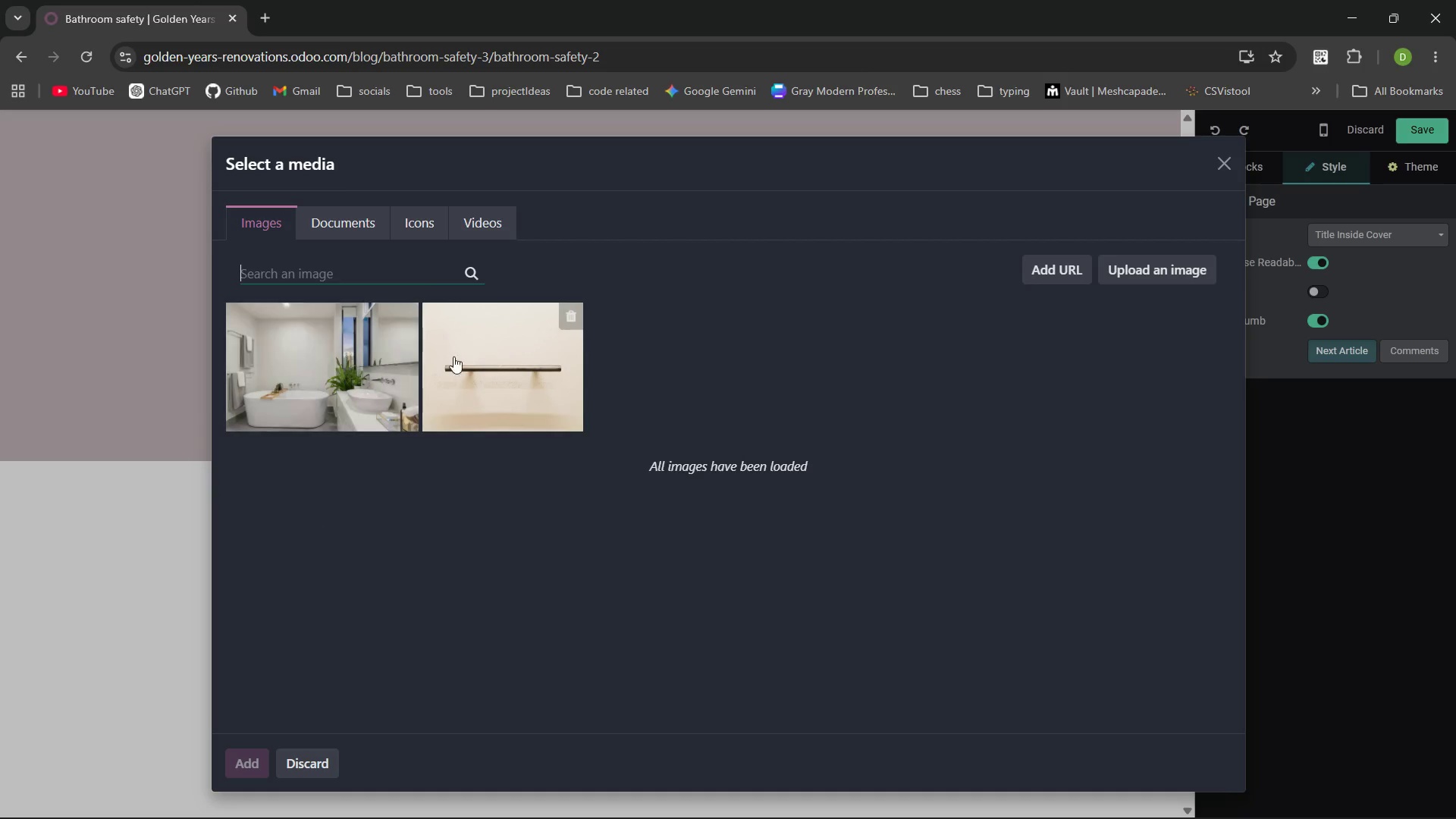 
left_click([331, 357])
 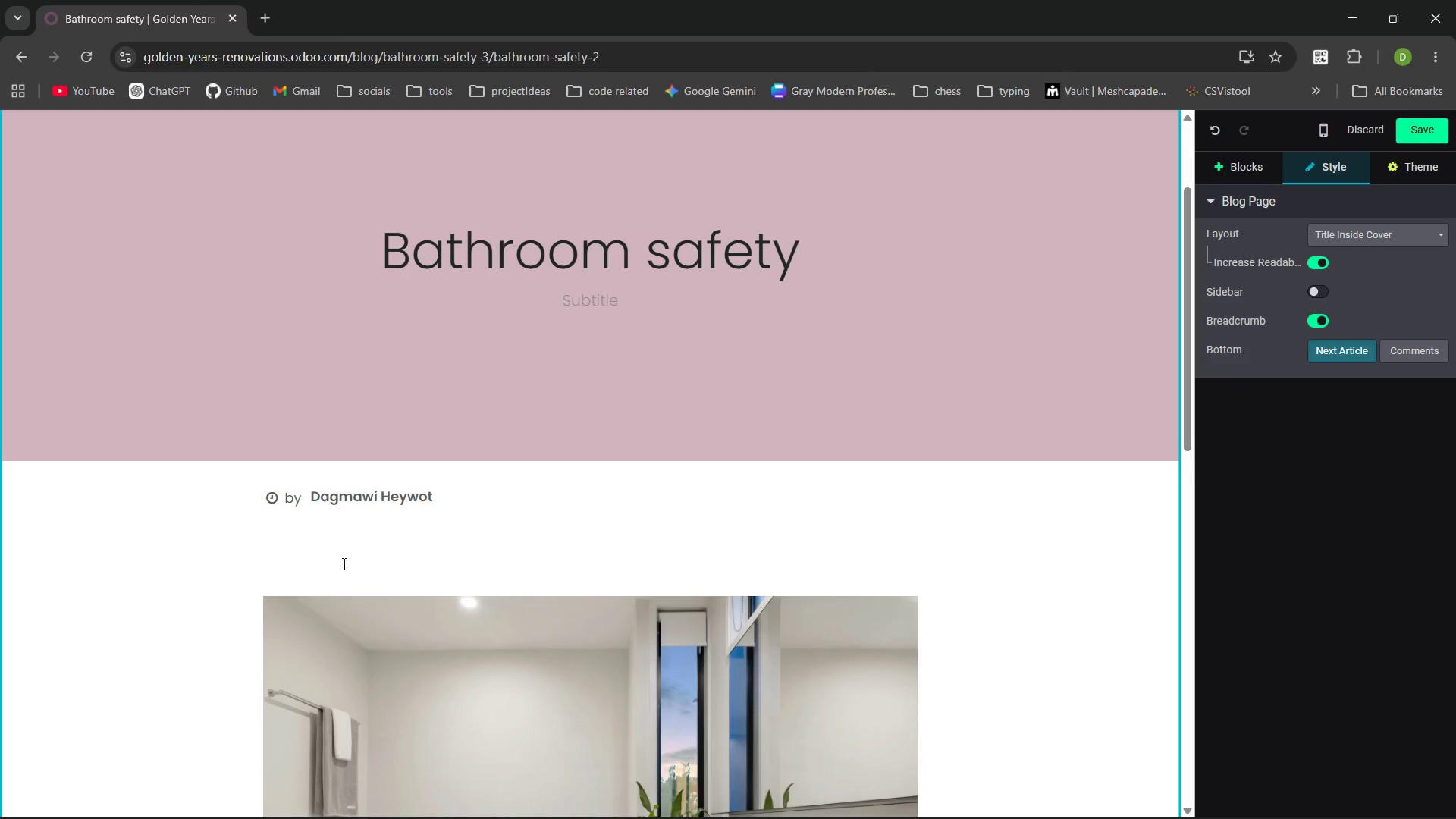 
left_click([325, 549])
 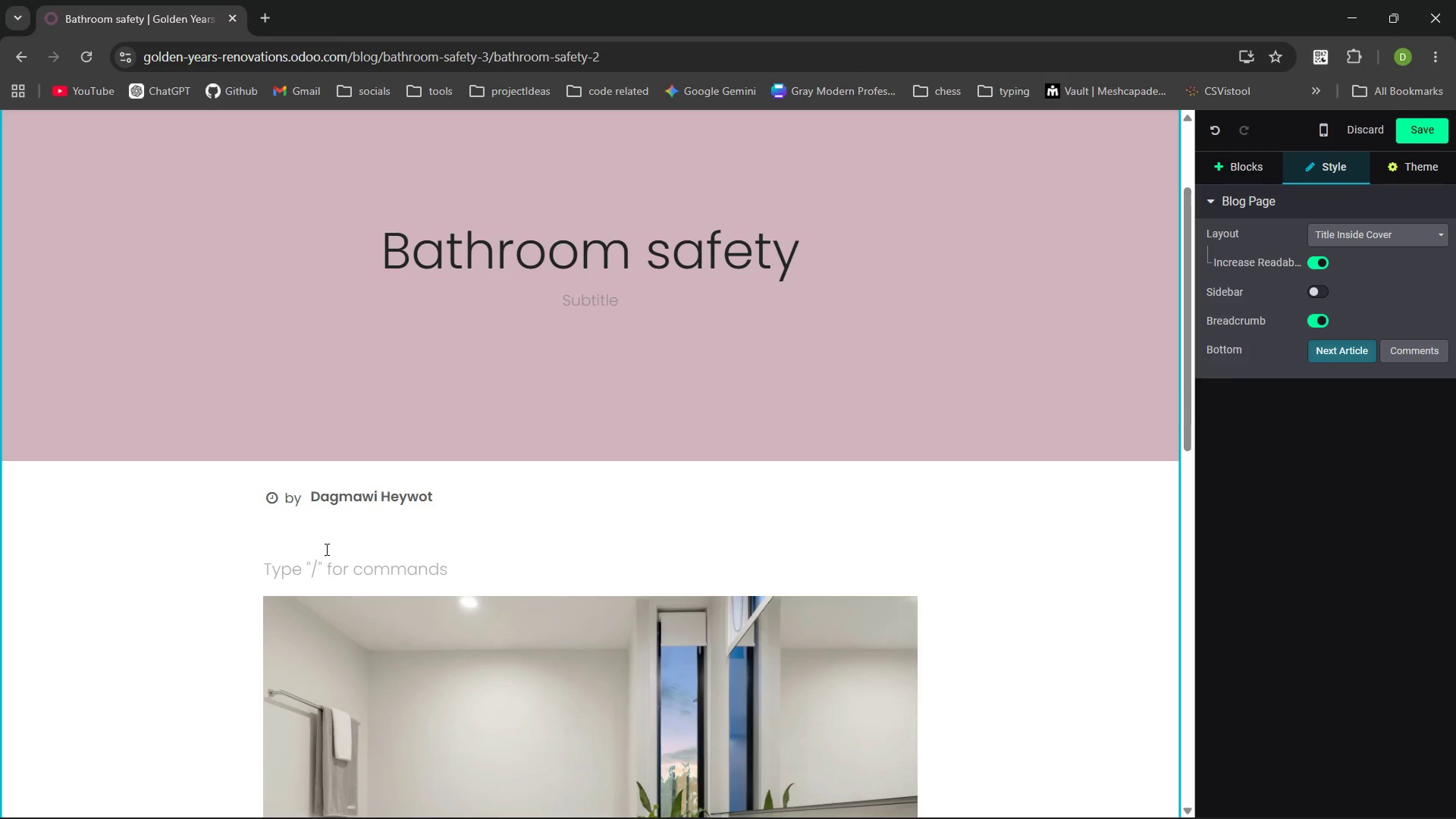 
key(ArrowUp)
 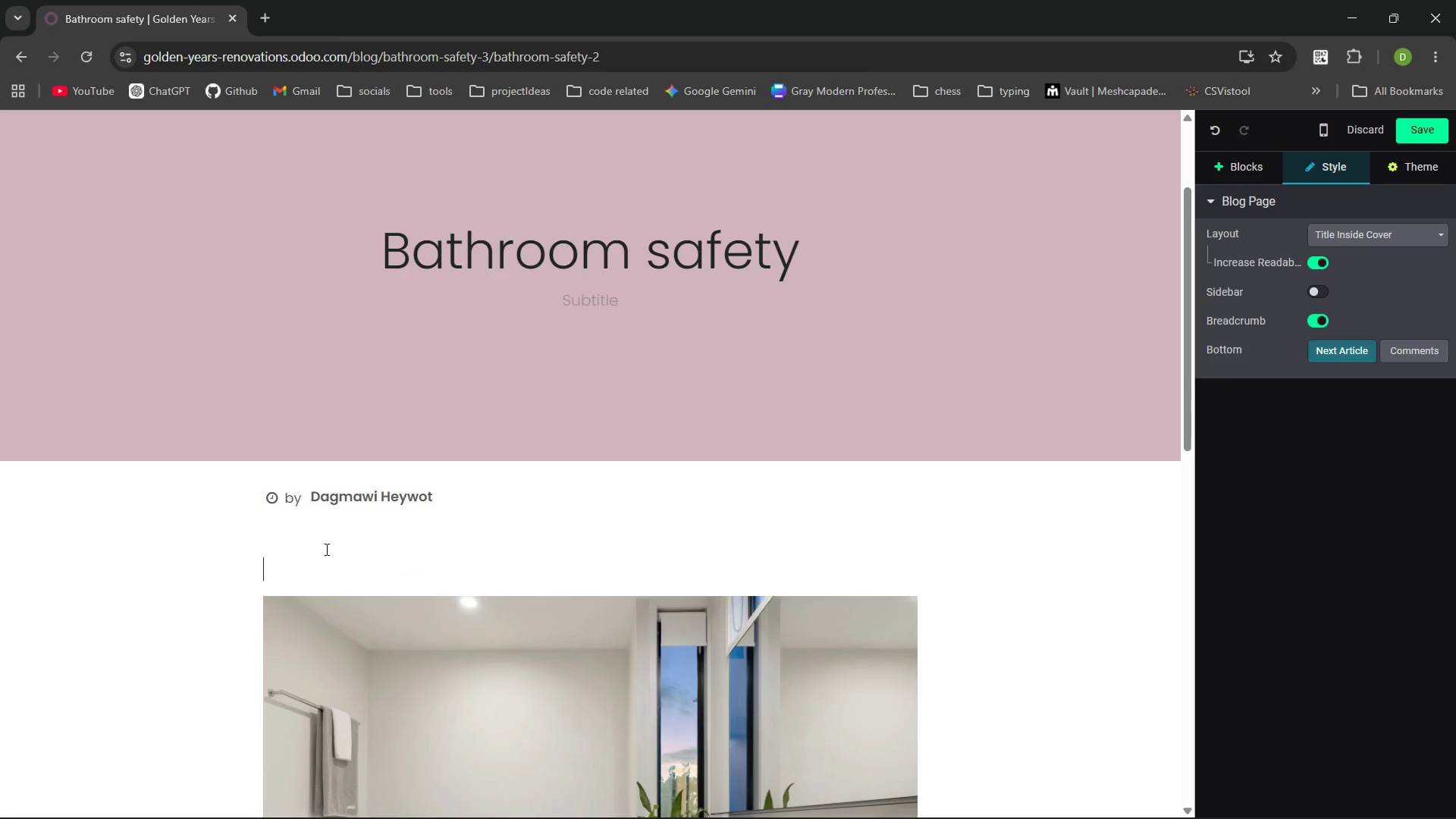 
key(ArrowDown)
 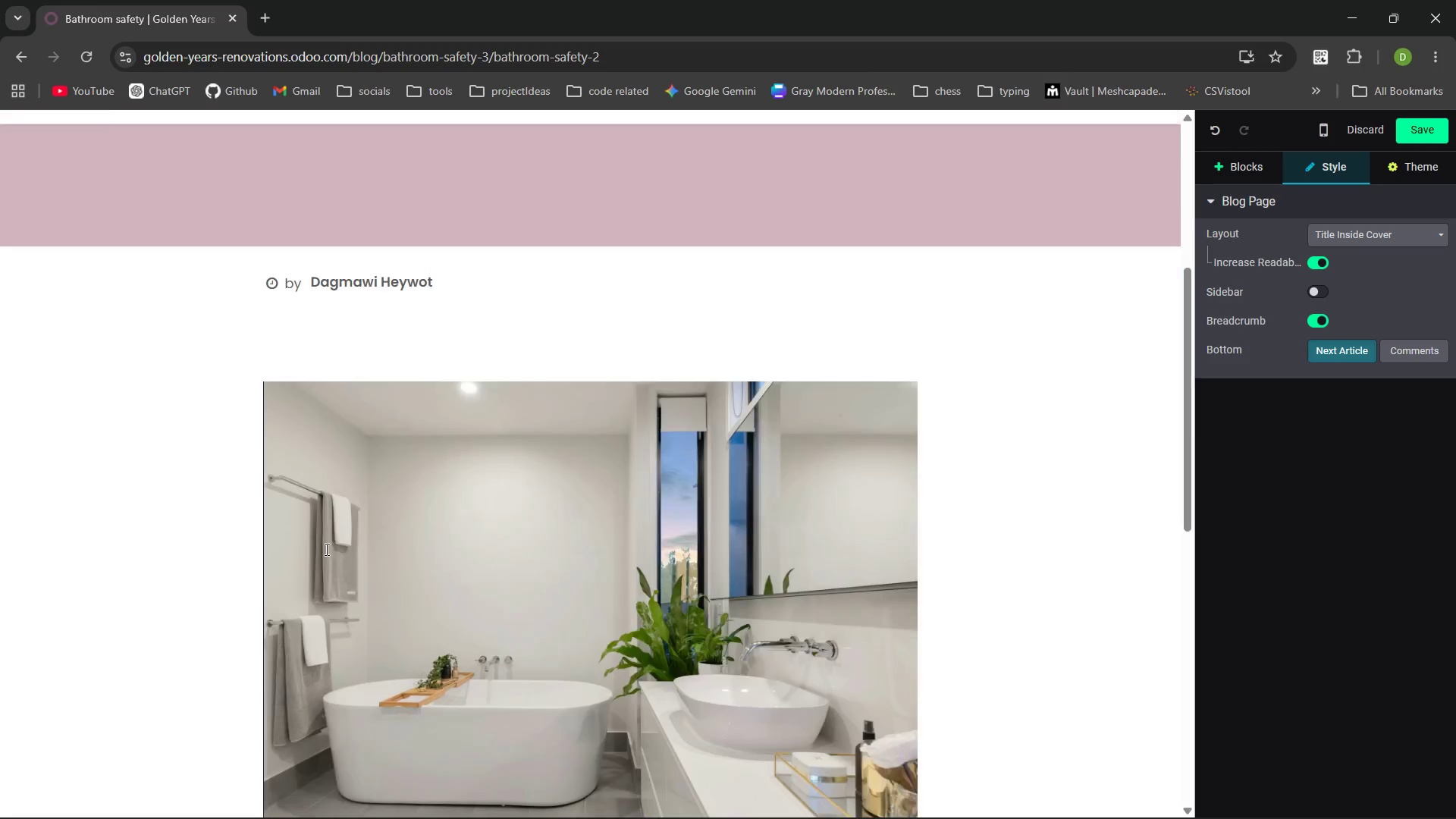 
key(ArrowDown)
 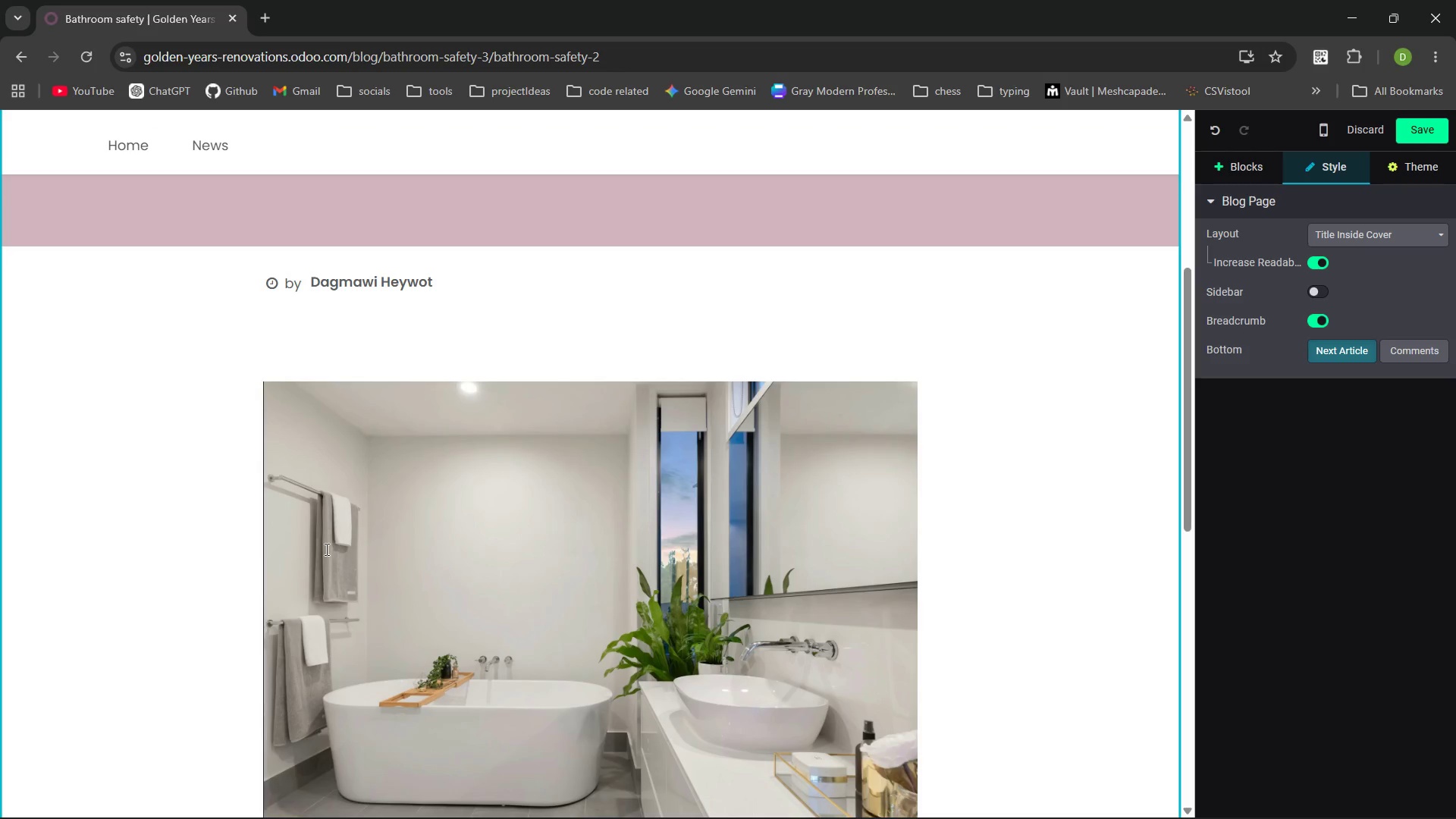 
key(ArrowUp)
 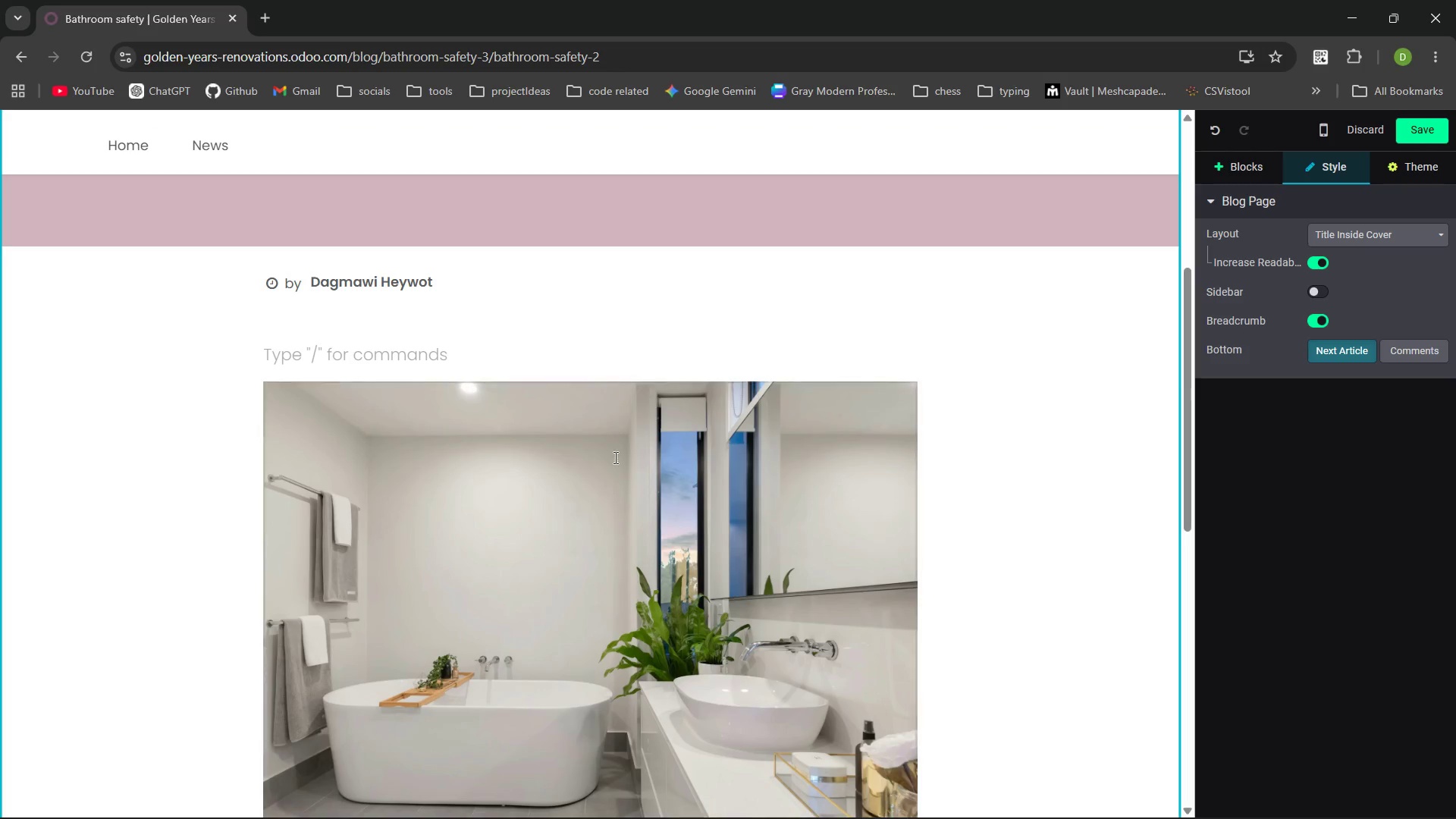 
left_click([614, 457])
 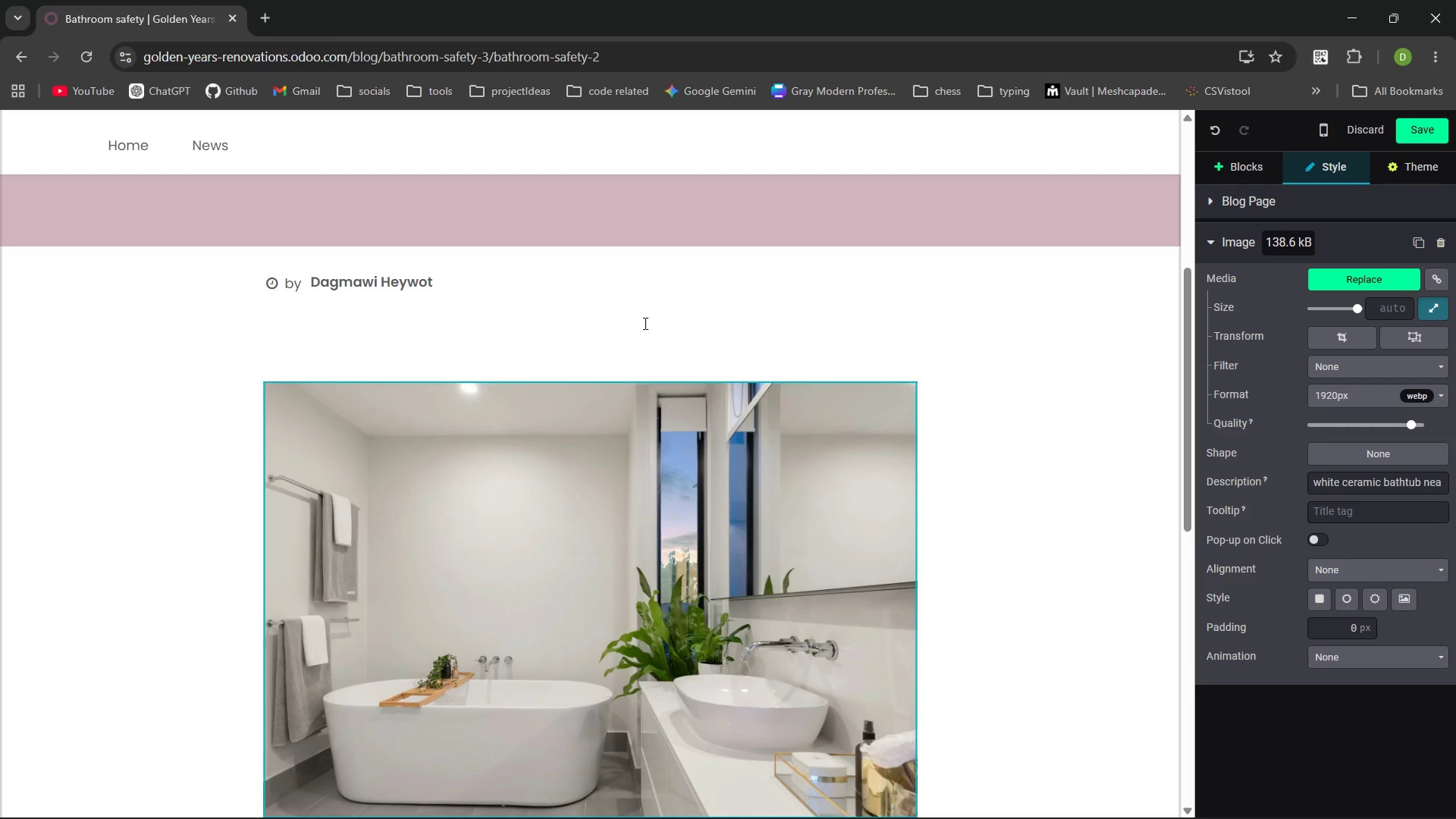 
wait(6.06)
 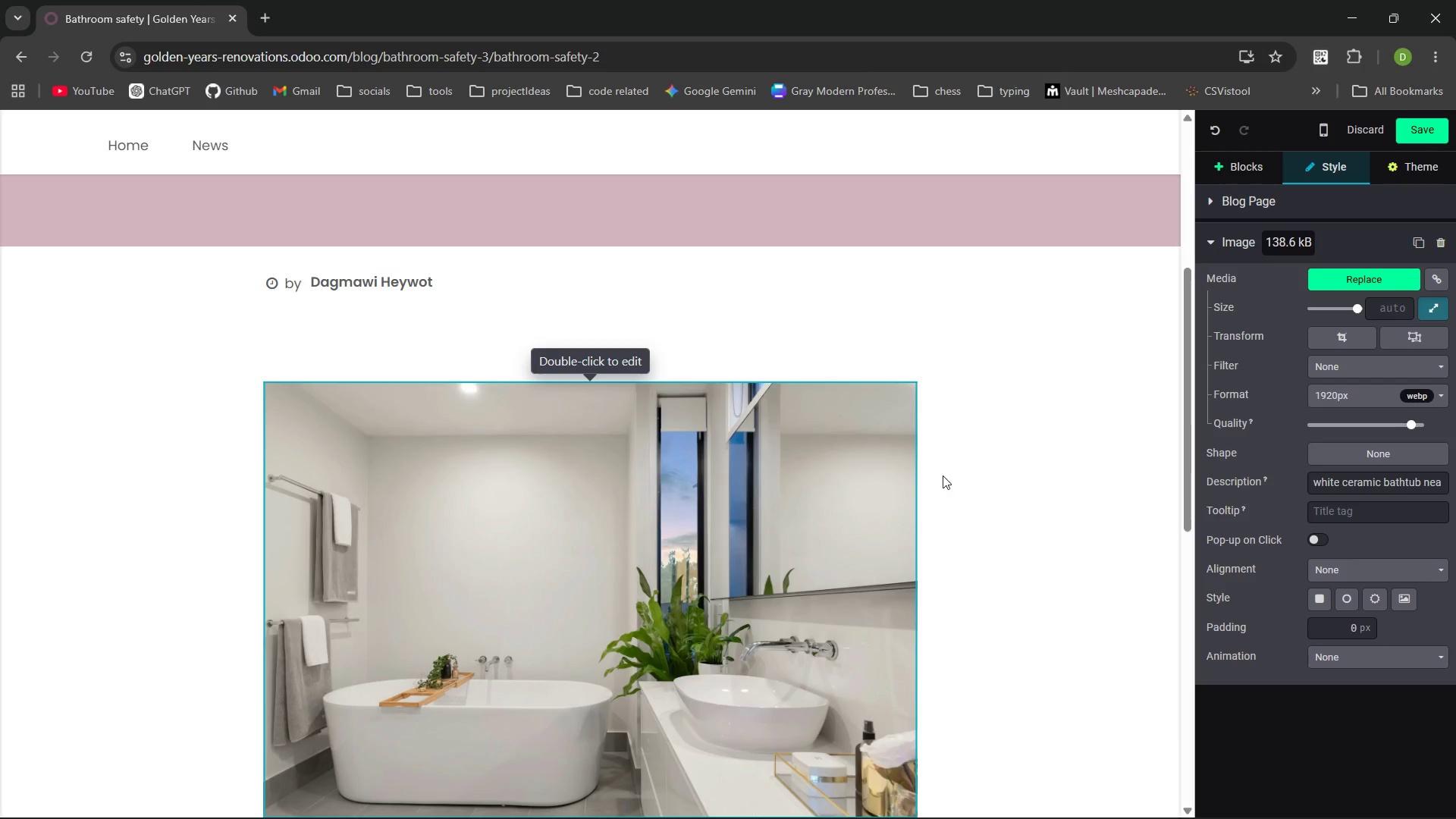 
left_click([289, 460])
 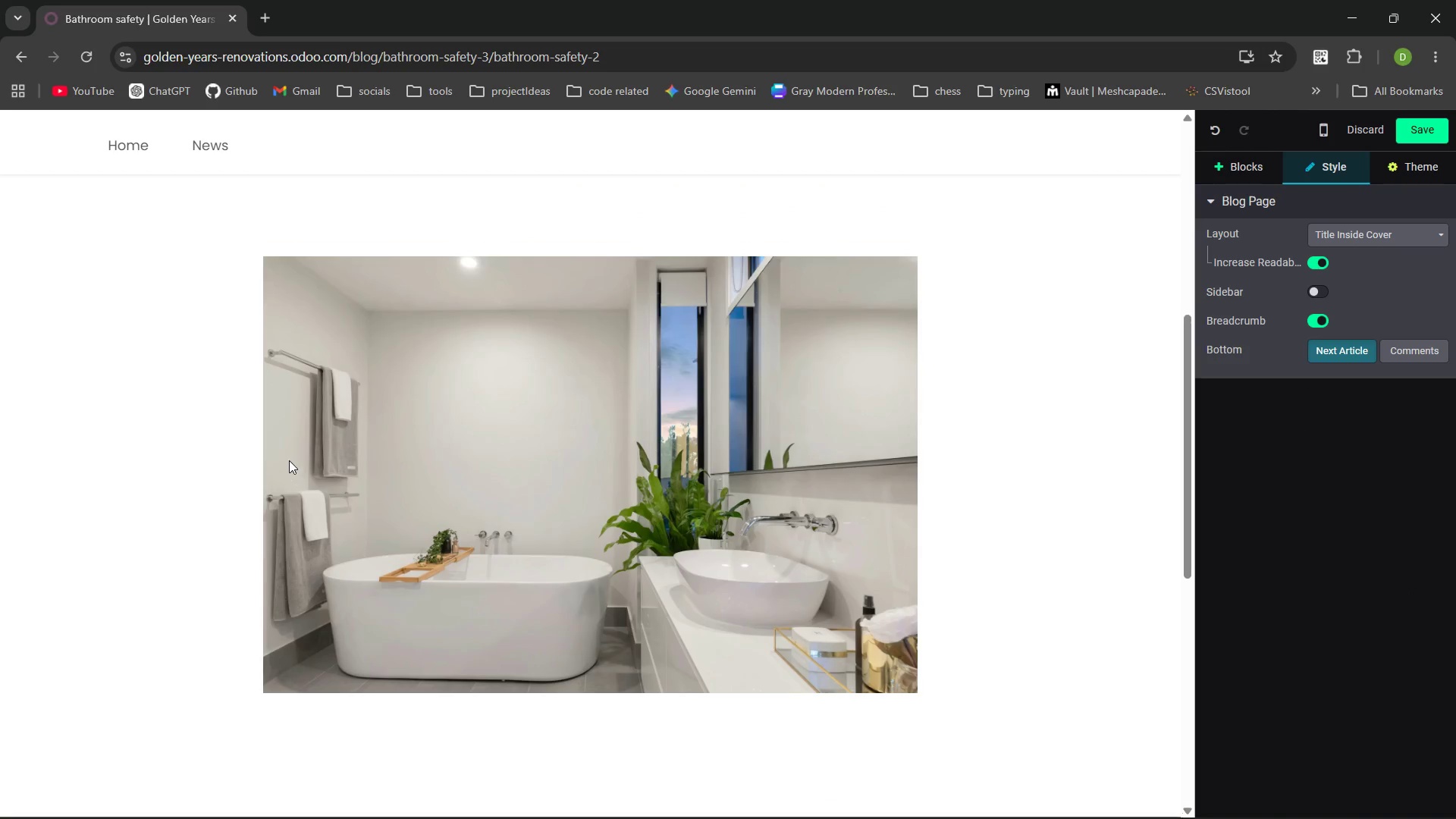 
key(Control+Z)
 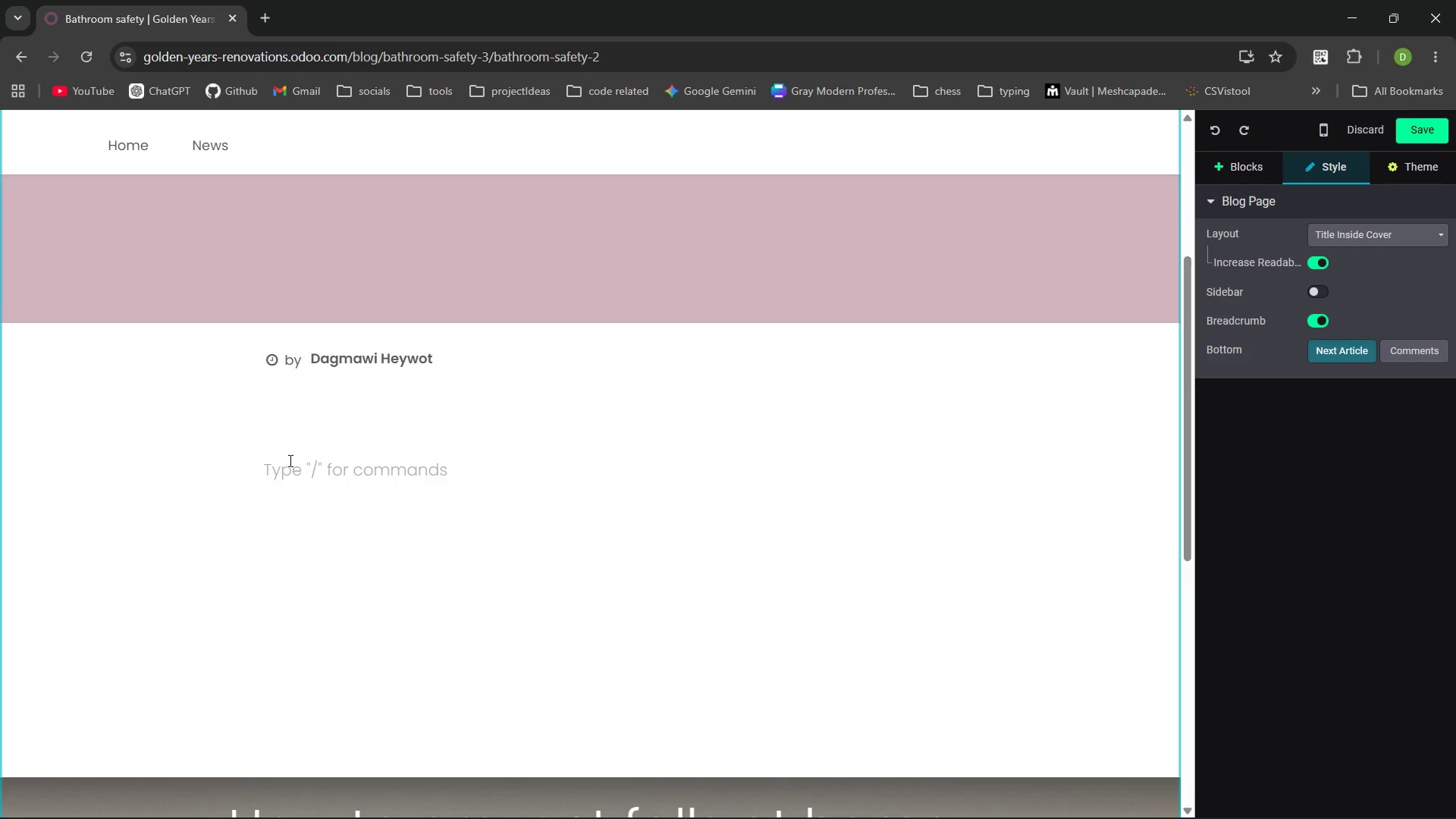 
key(Enter)
 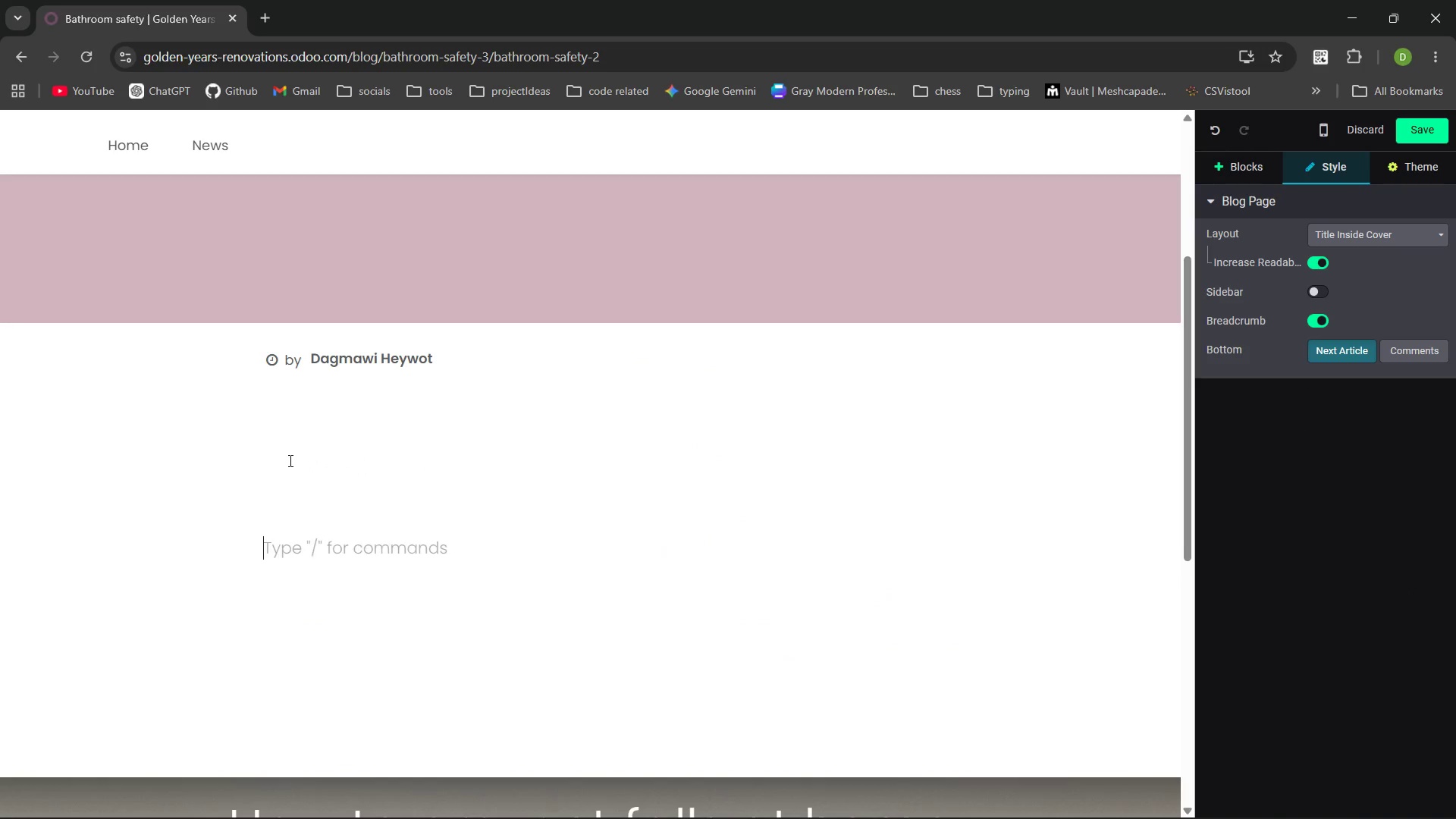 
key(Enter)
 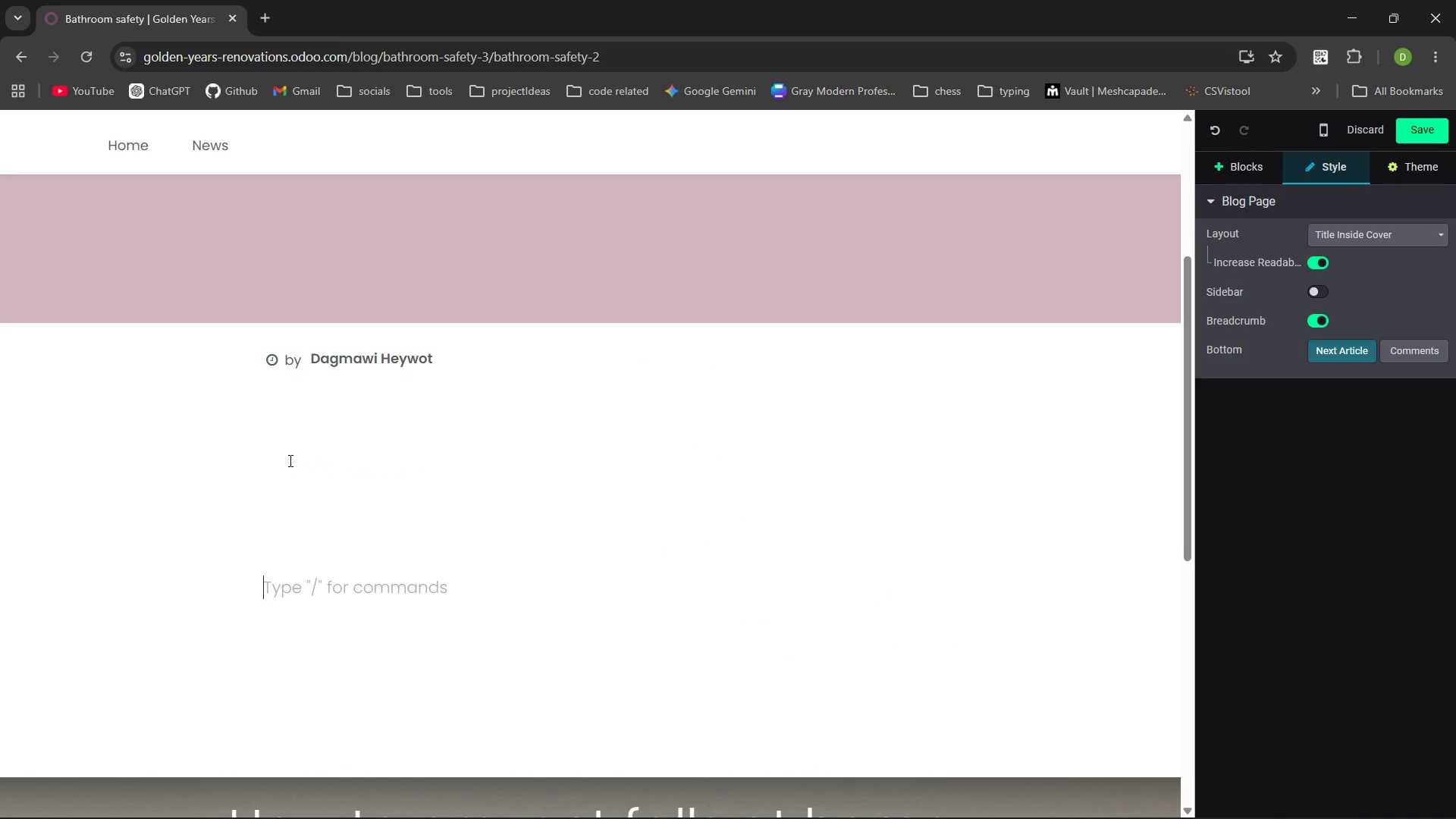 
key(Enter)
 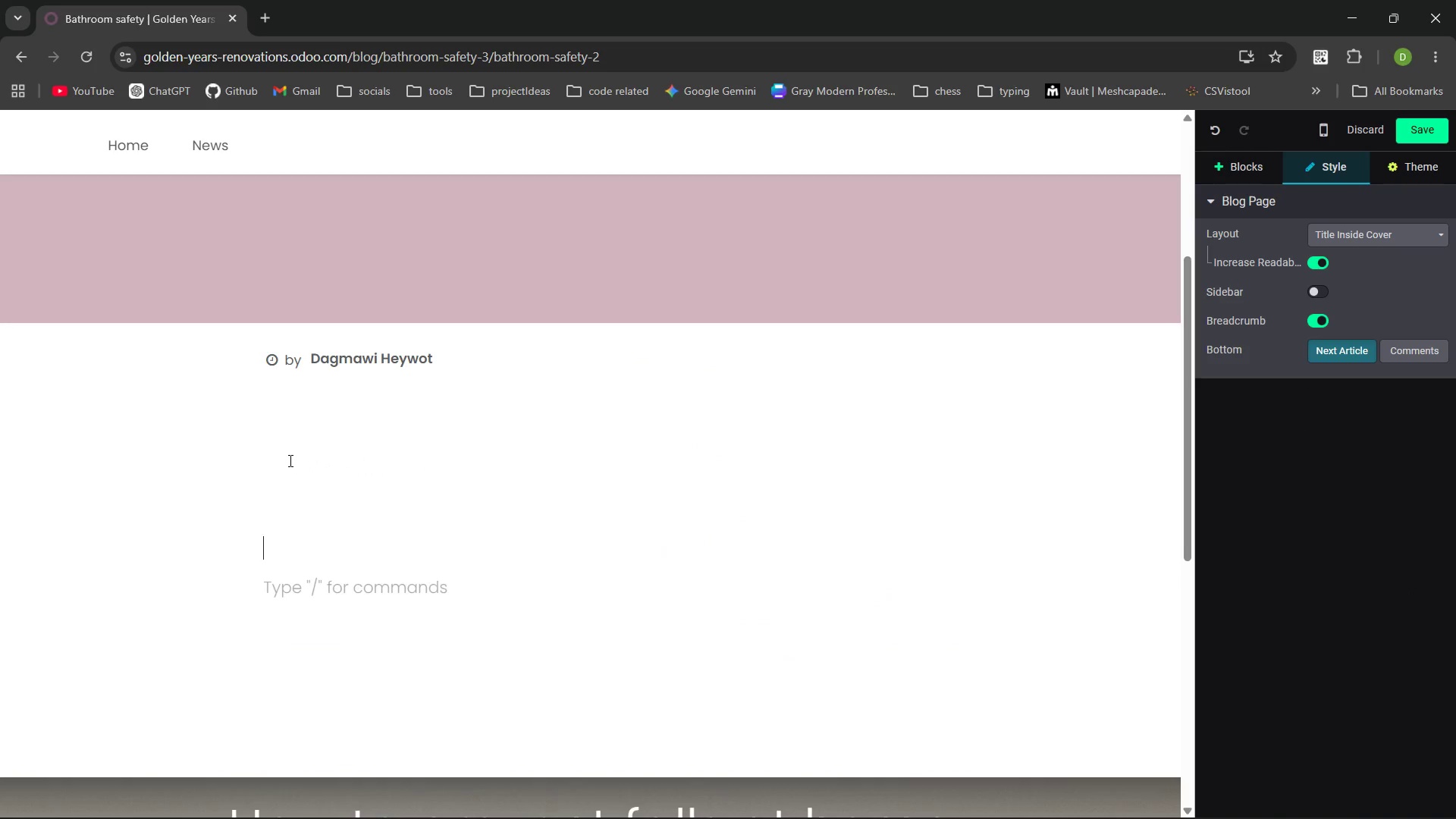 
key(ArrowUp)
 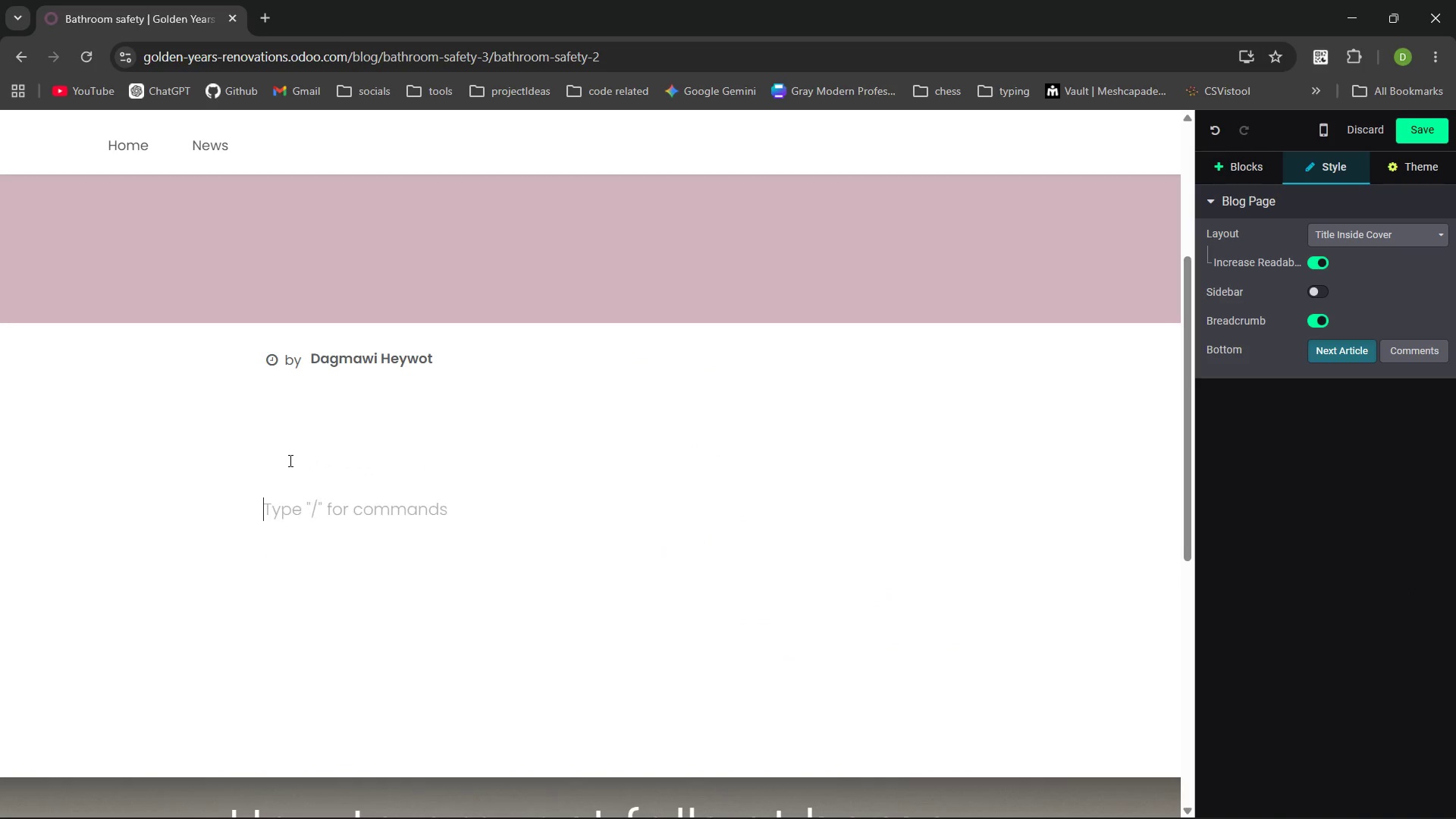 
key(ArrowUp)
 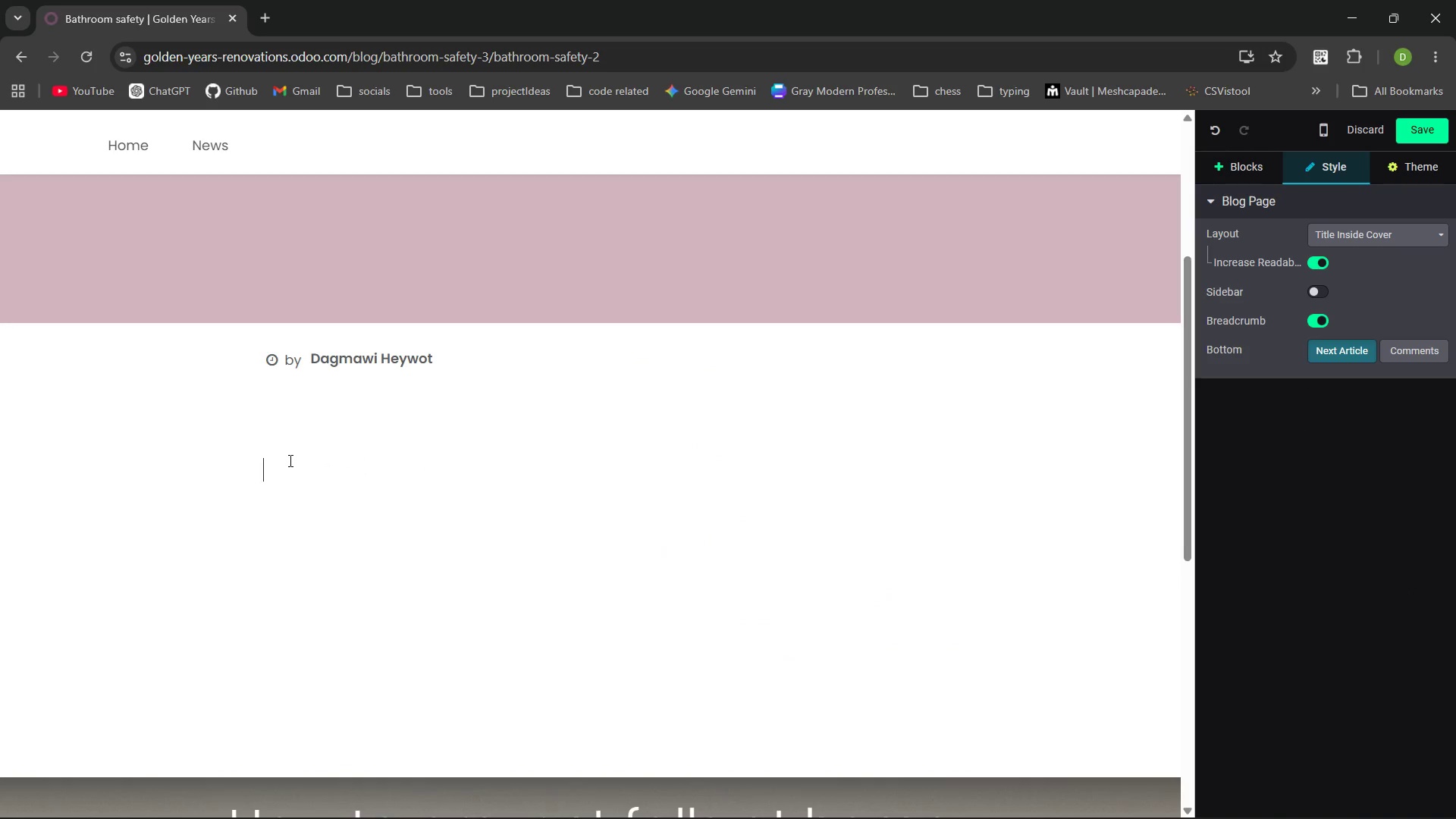 
key(ArrowUp)
 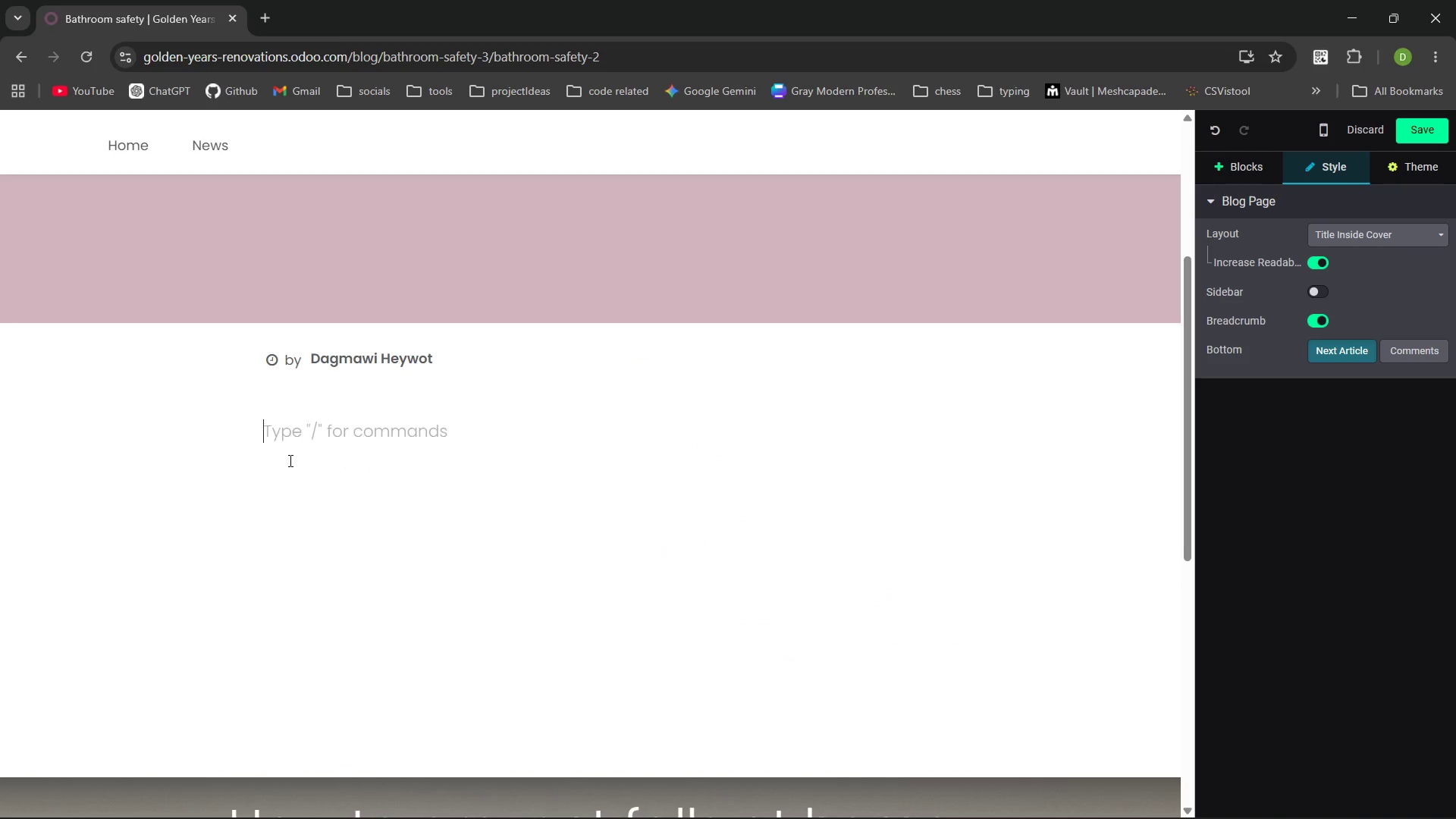 
key(ArrowUp)
 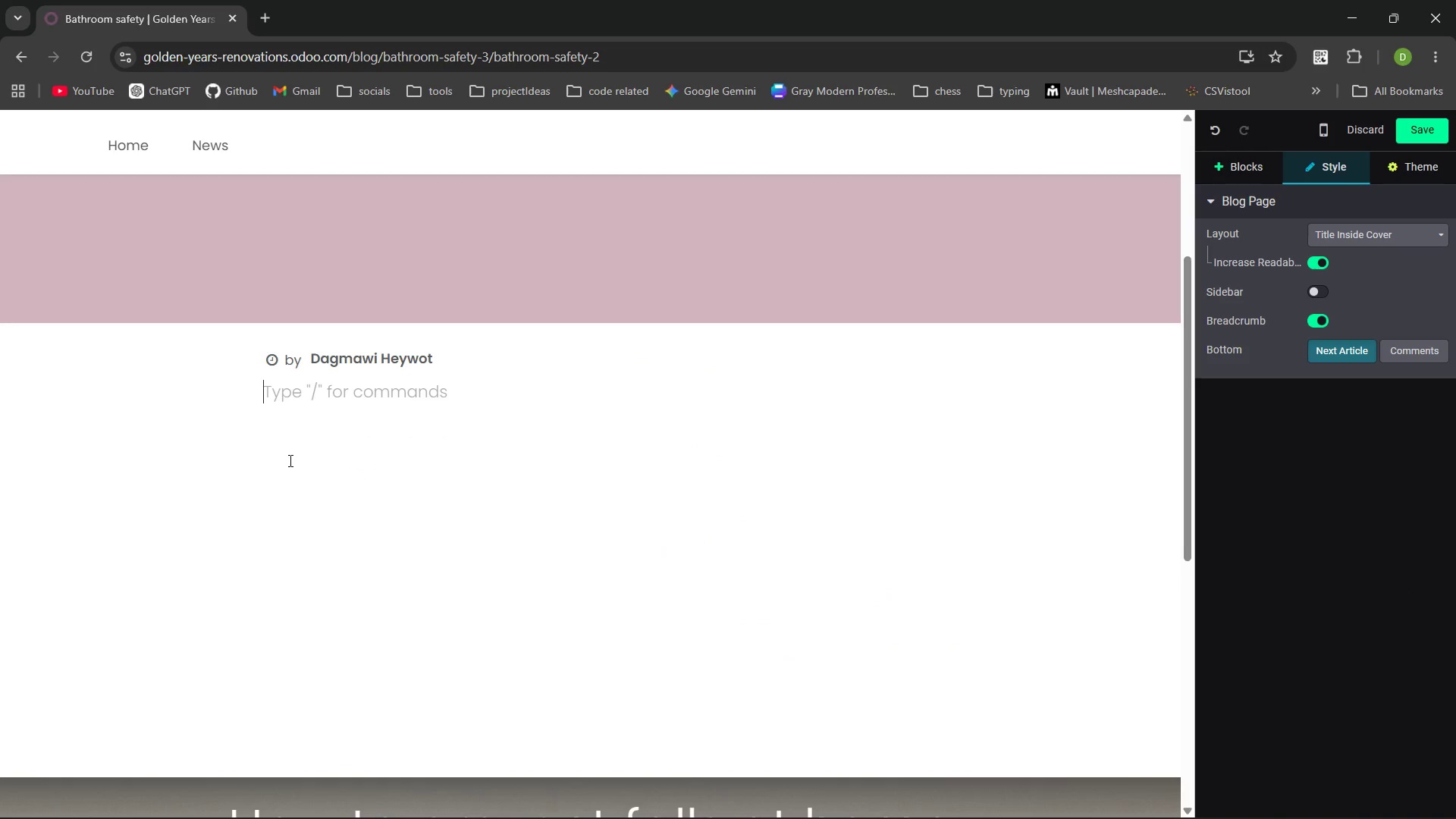 
key(ArrowUp)
 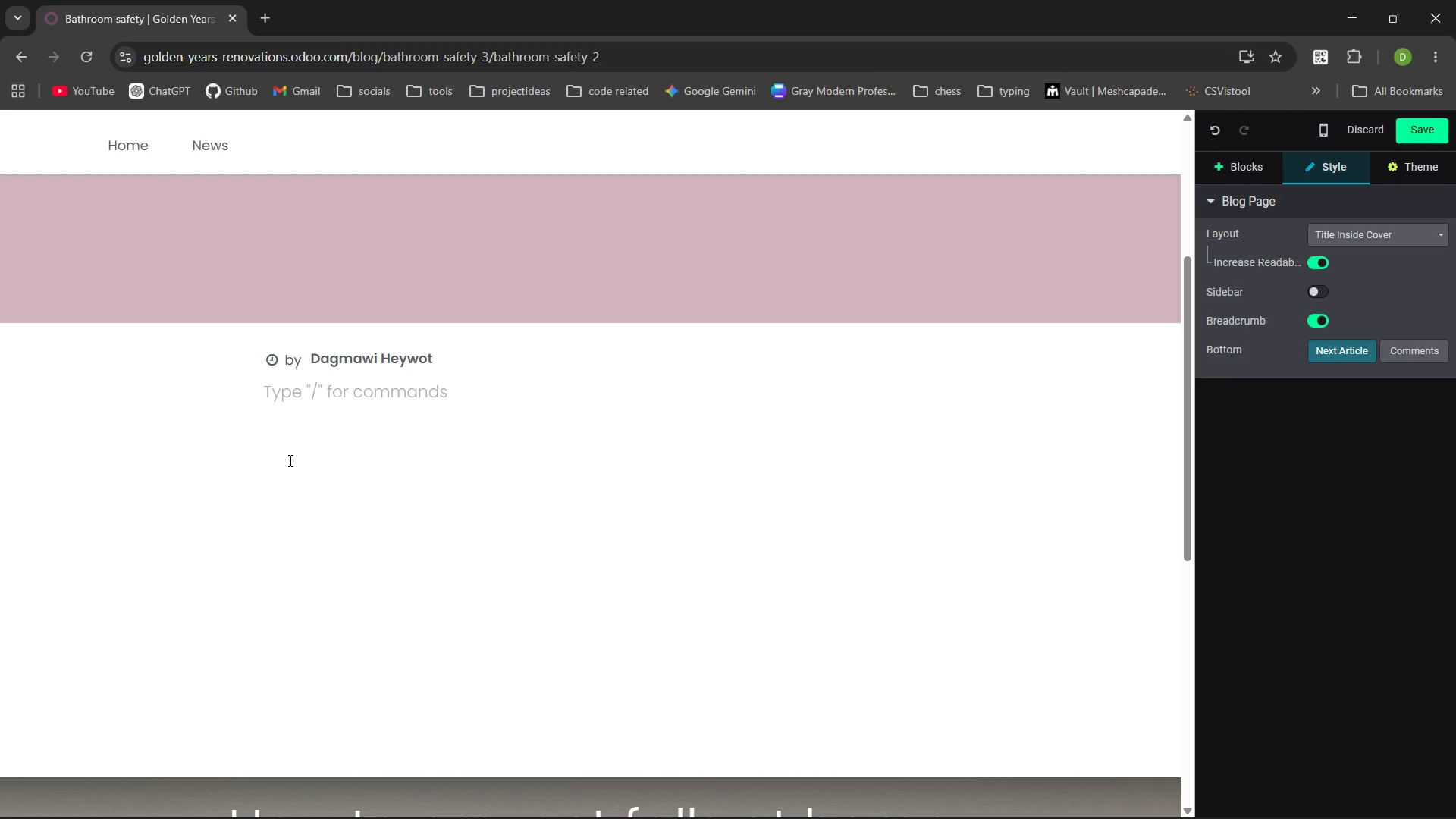 
type(/meid)
key(Backspace)
key(Backspace)
type(dia)
 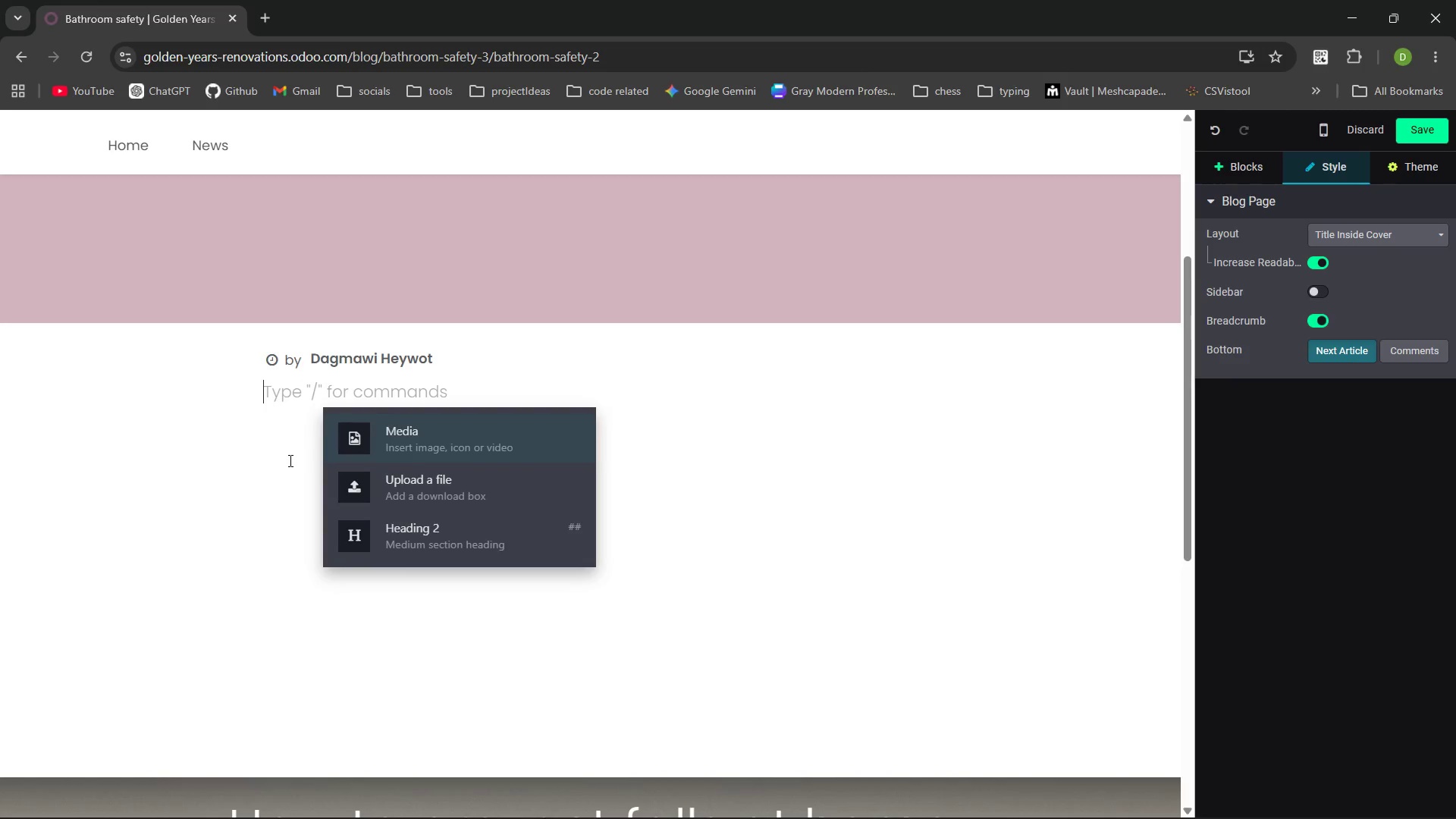 
key(Enter)
 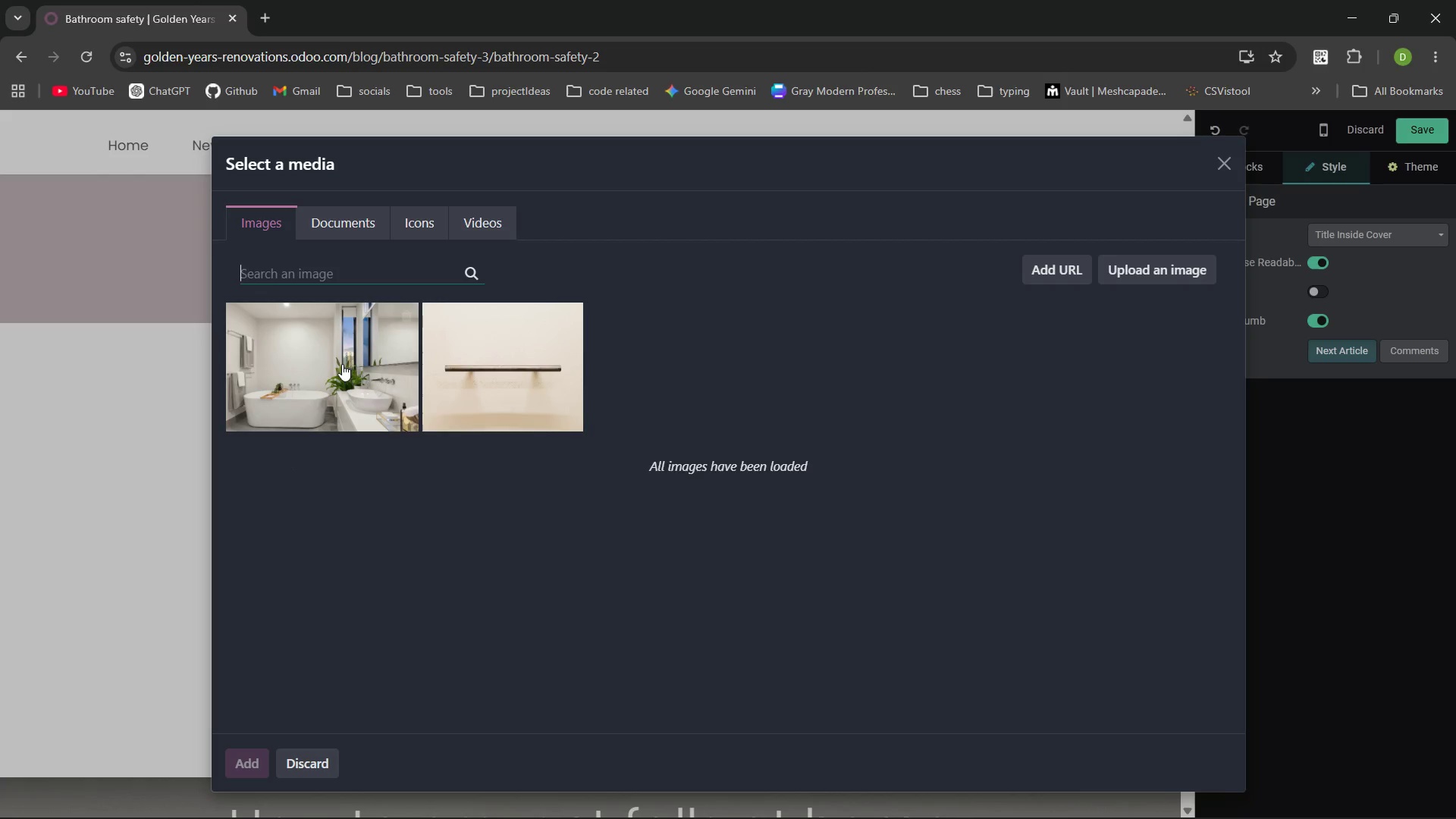 
left_click([344, 355])
 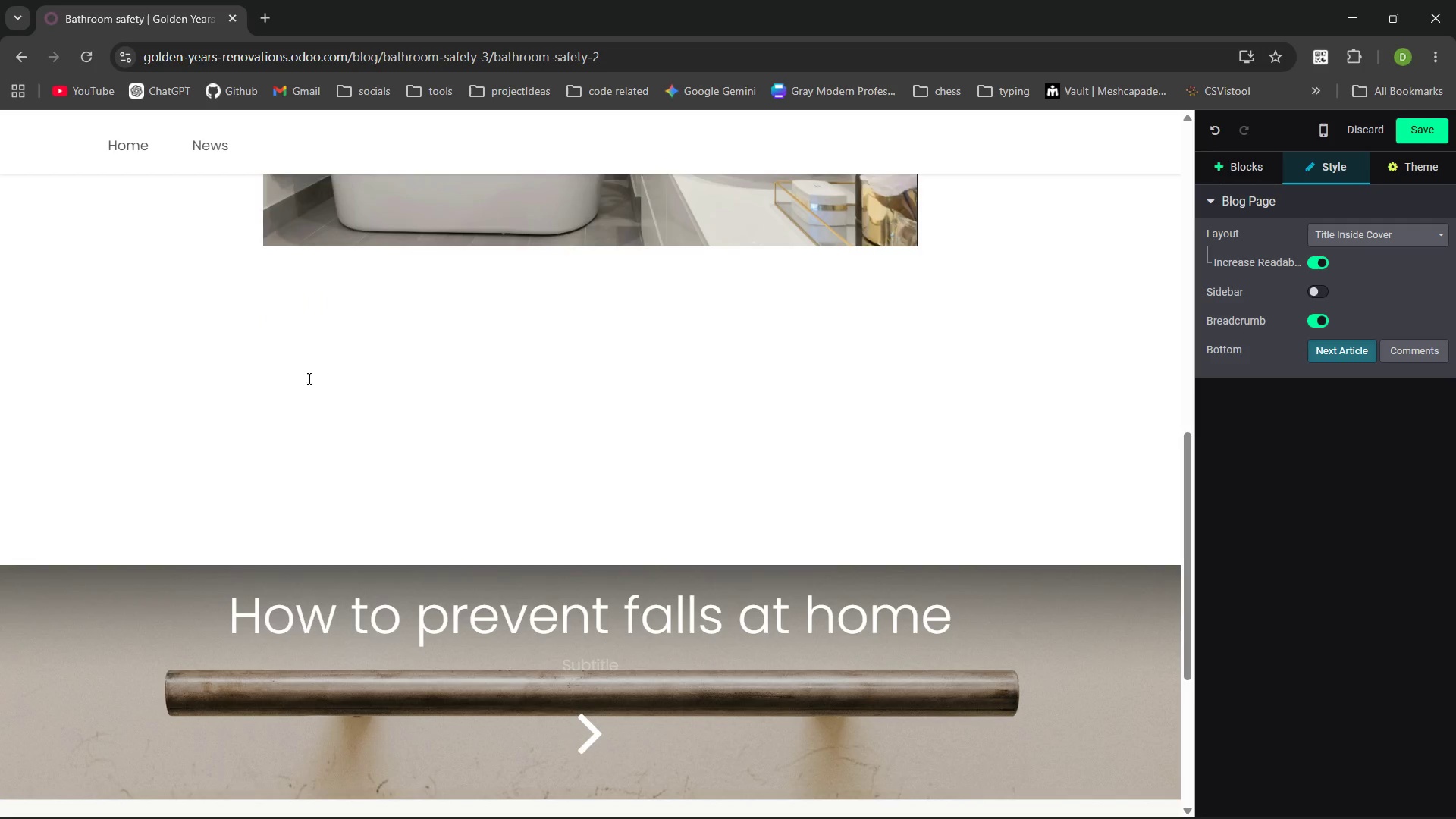 
left_click([306, 293])
 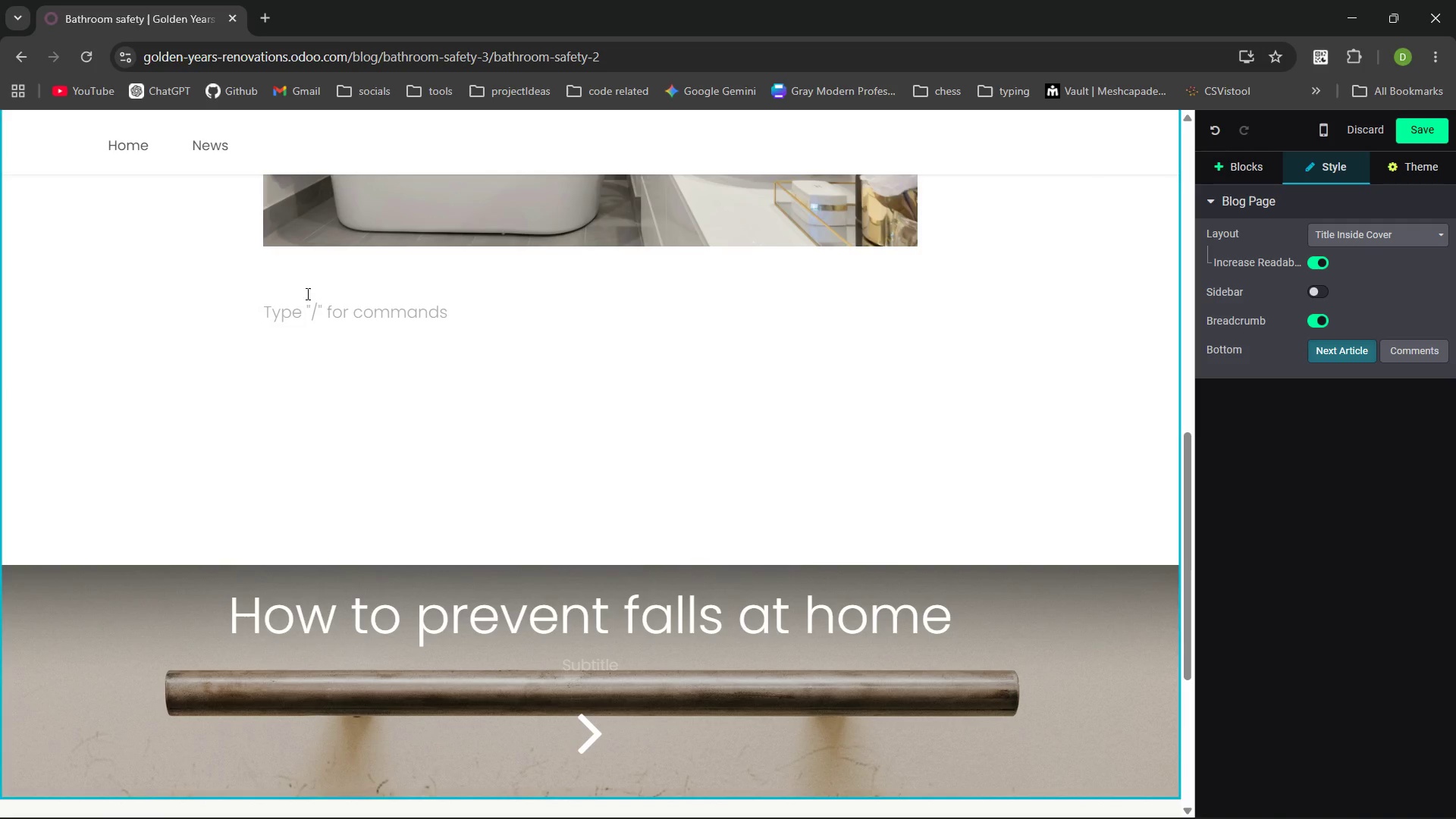 
key(ArrowUp)
 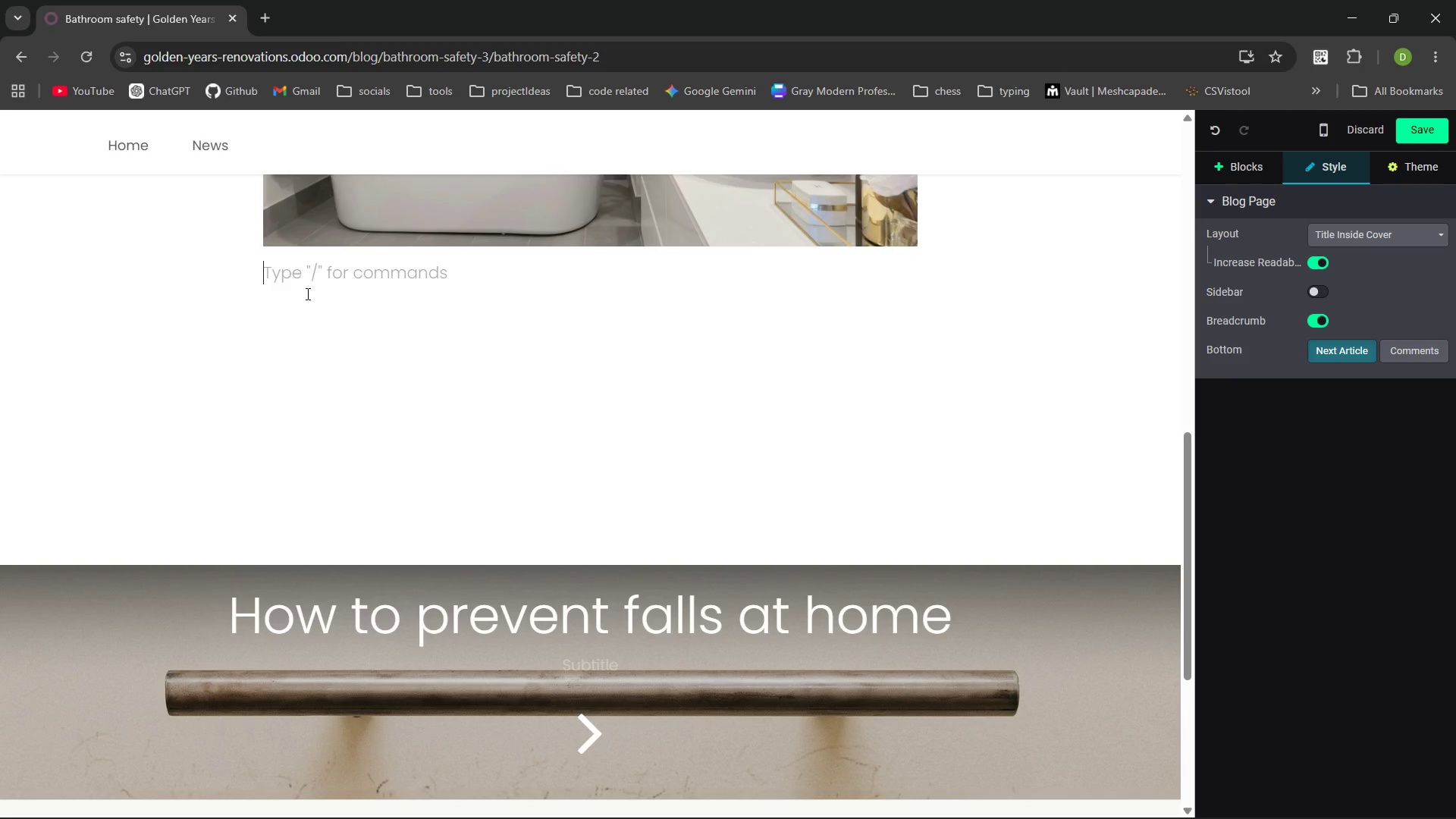 
type(The bathrom is often the most pric)
key(Backspace)
type(vate place)
 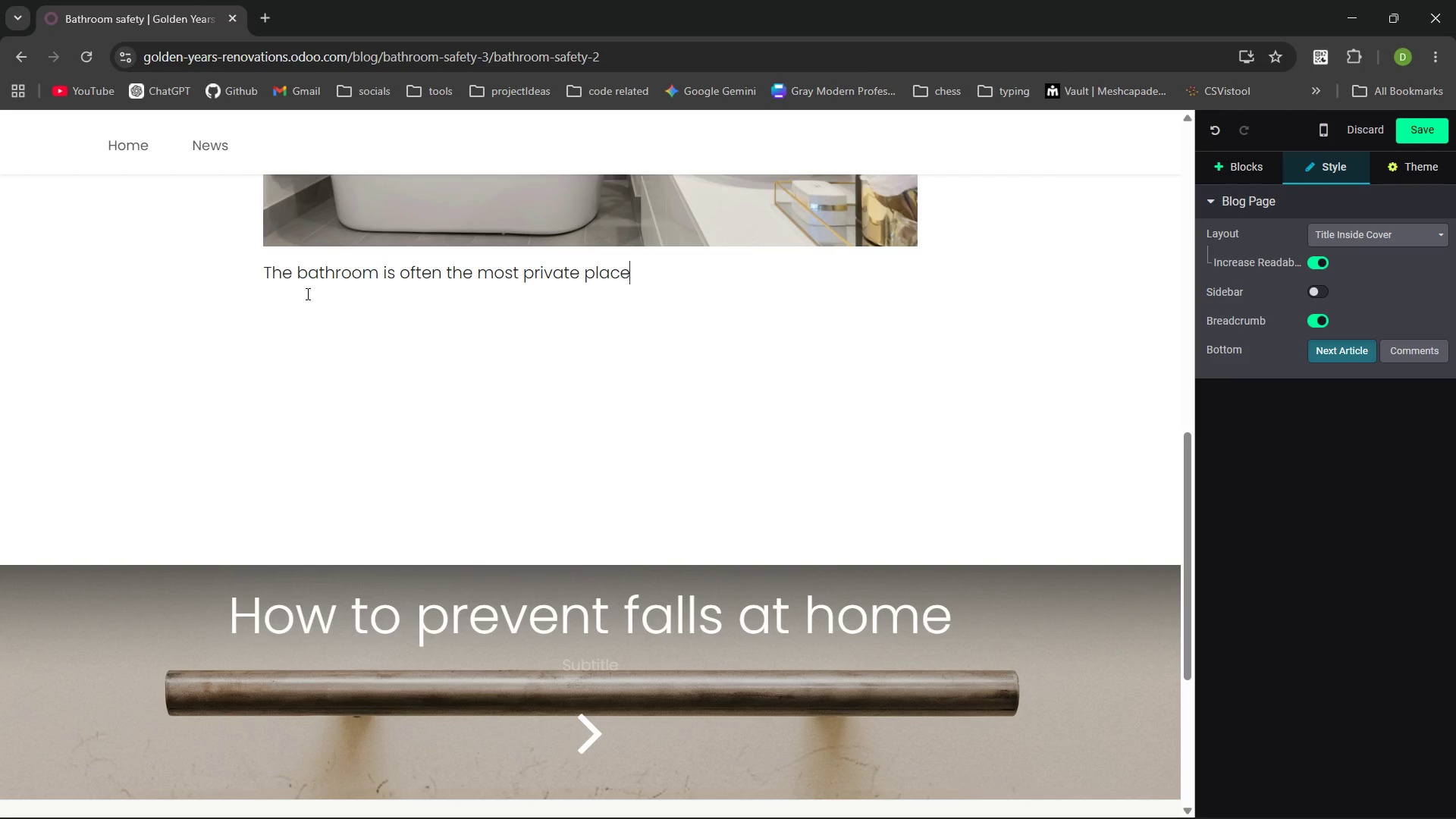 
key(Control+ControlLeft)
 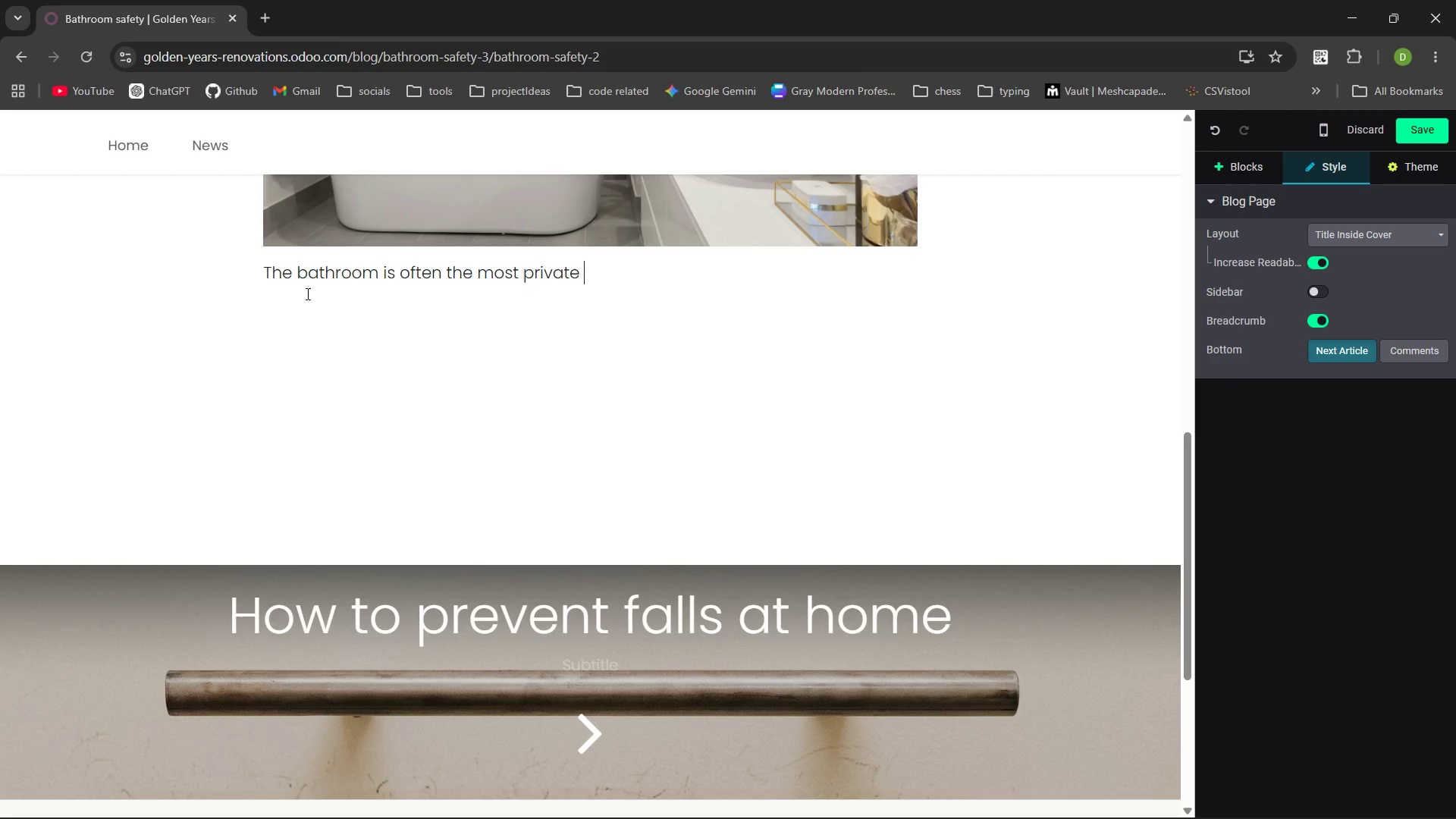 
key(Control+Backspace)
 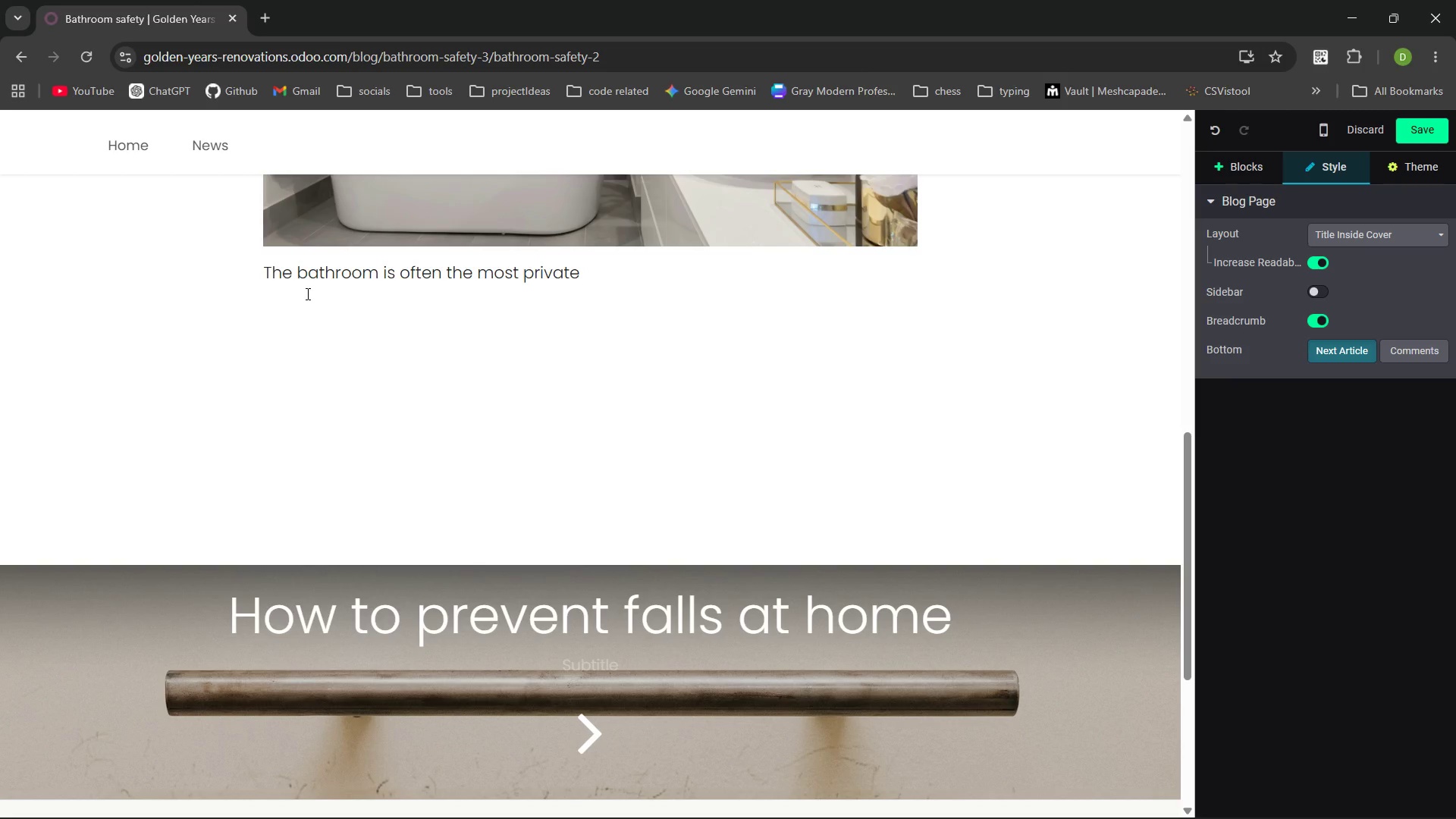 
type(soa)
key(Backspace)
key(Backspace)
type(pae in home)
 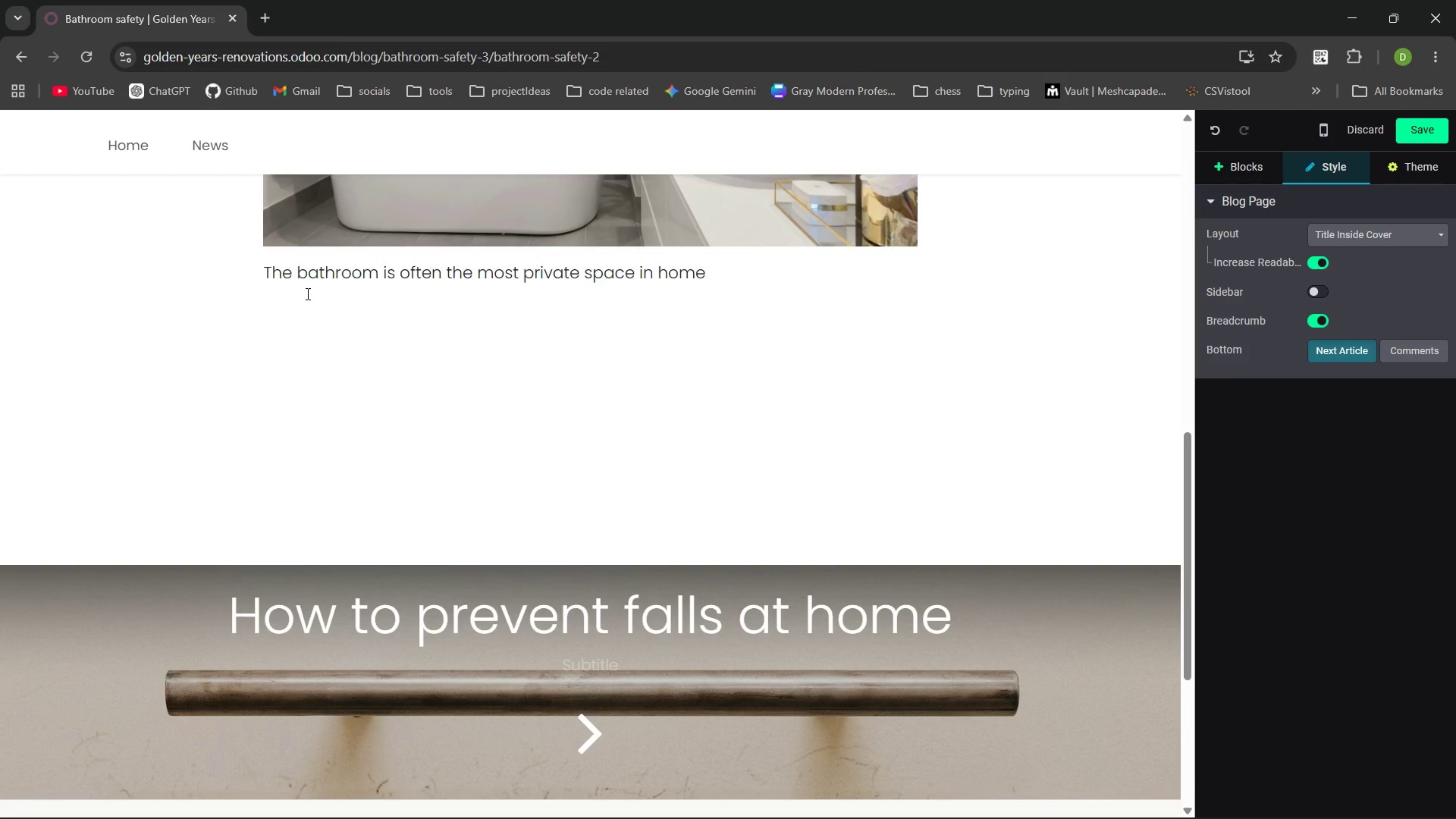 
key(Control+ControlLeft)
 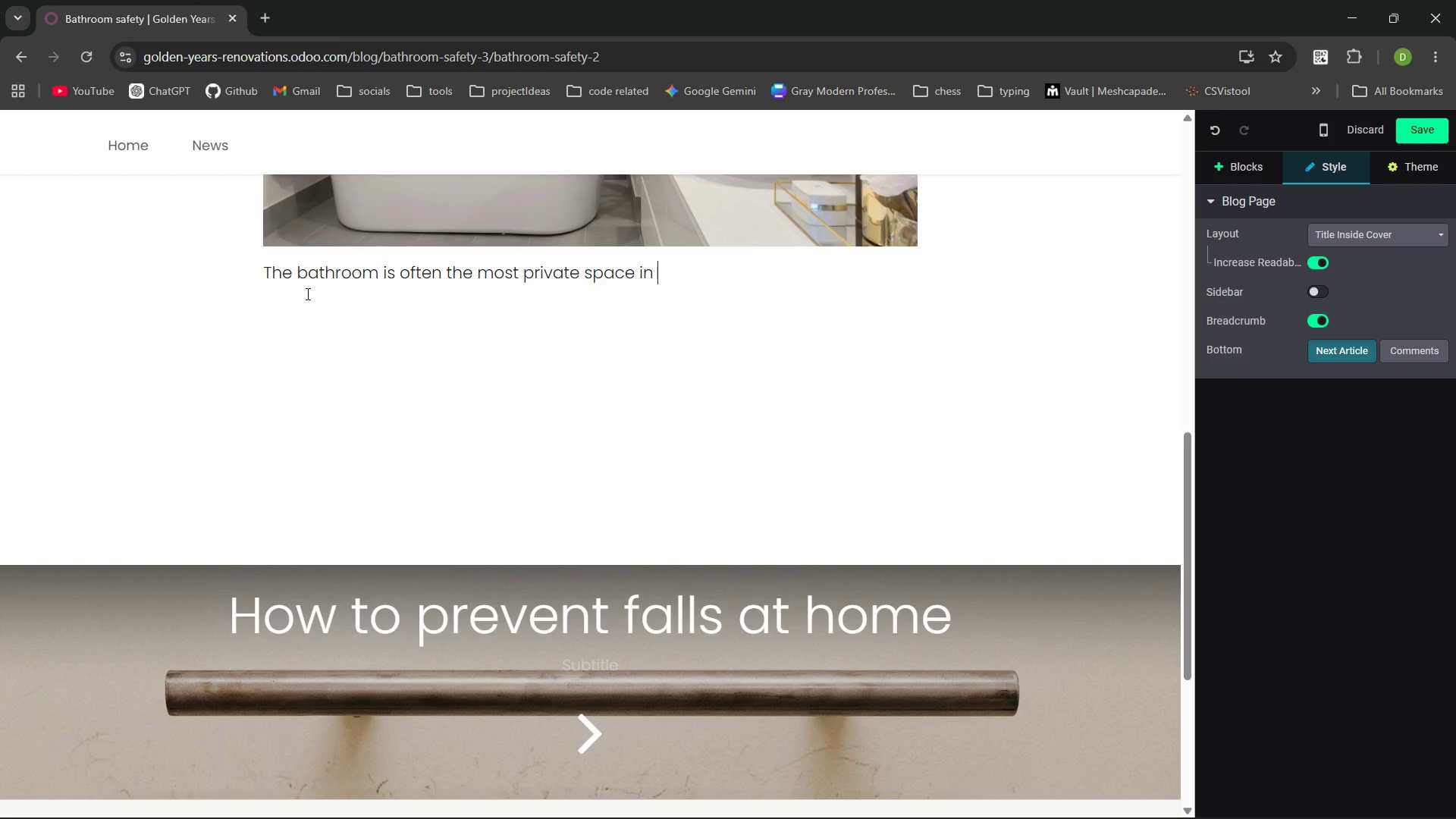 
key(Control+Backspace)
 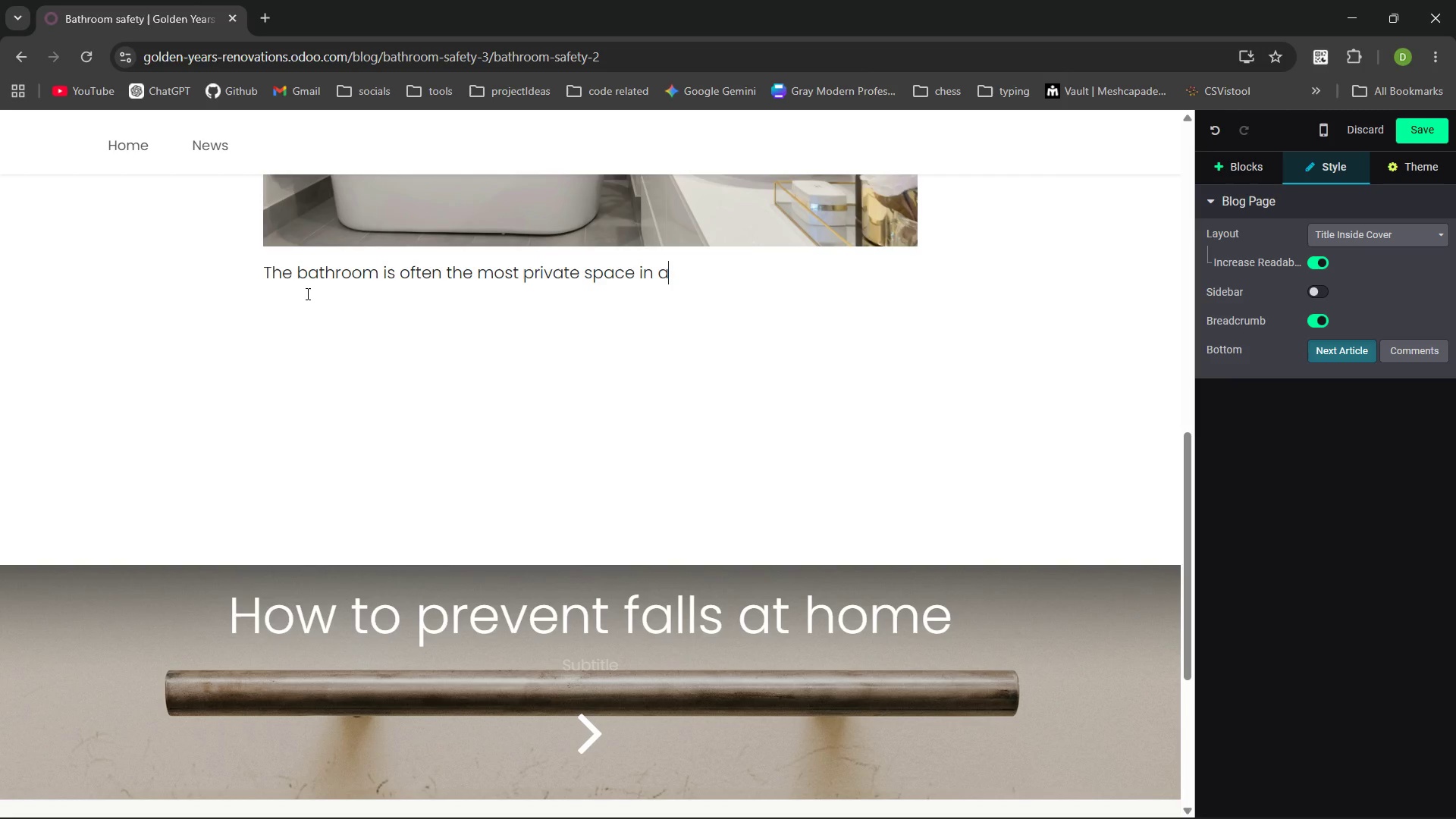 
type(a home.)
 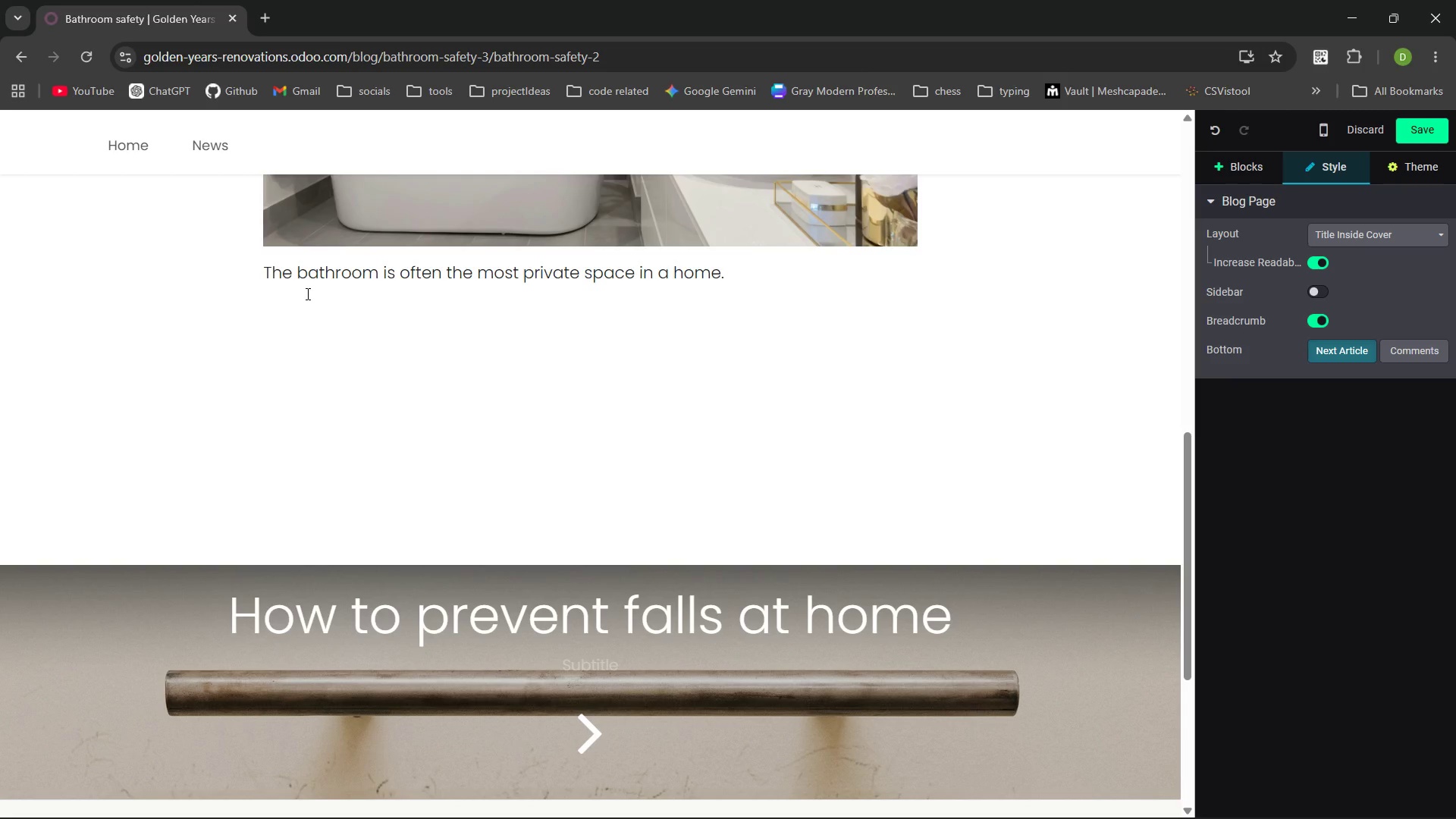 
key(Backspace)
type( but for those with b)
key(Backspace)
type(mobility concerns )
key(Backspace)
type(, it can also be )
 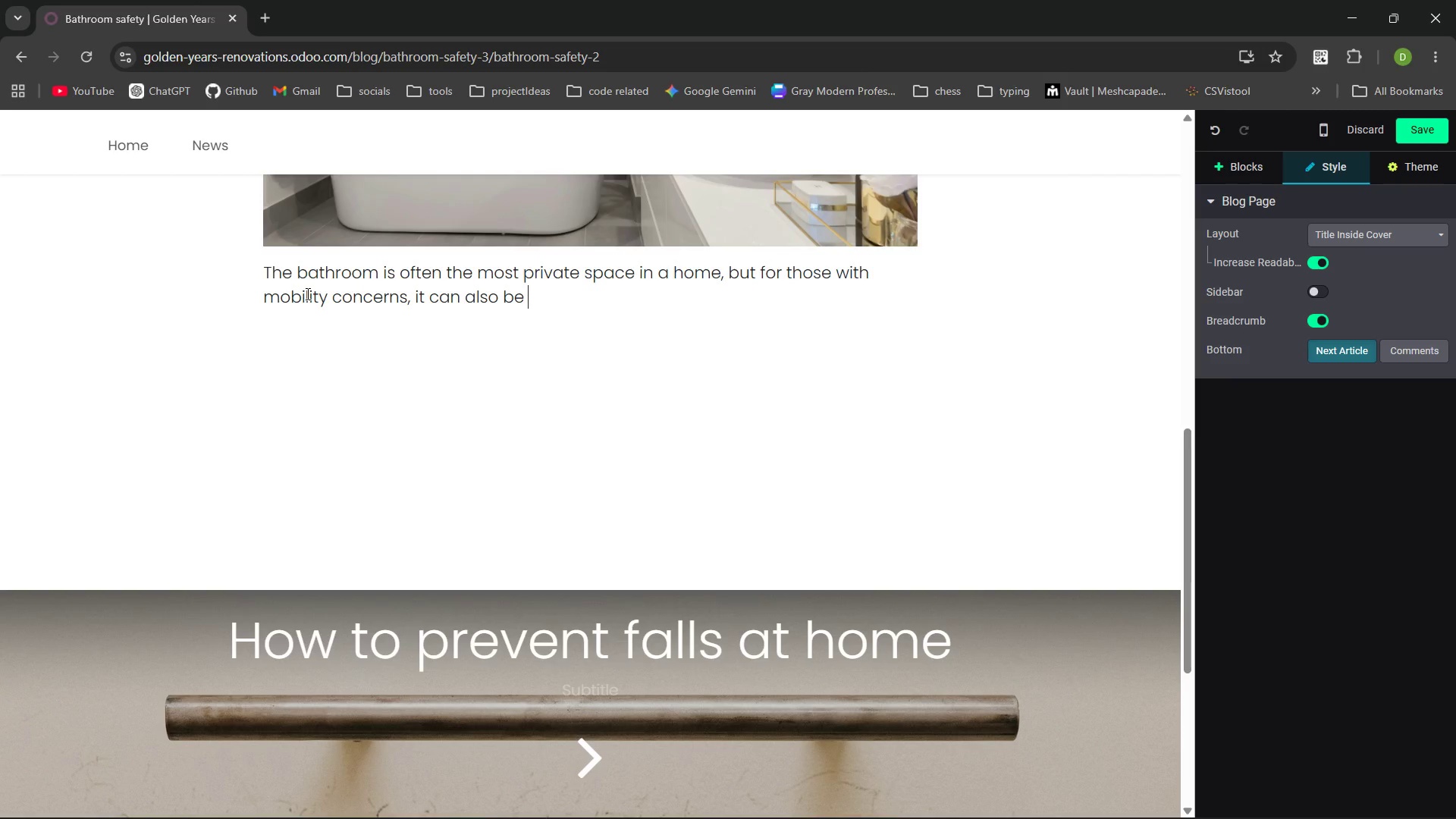 
type(most dauinting.)
 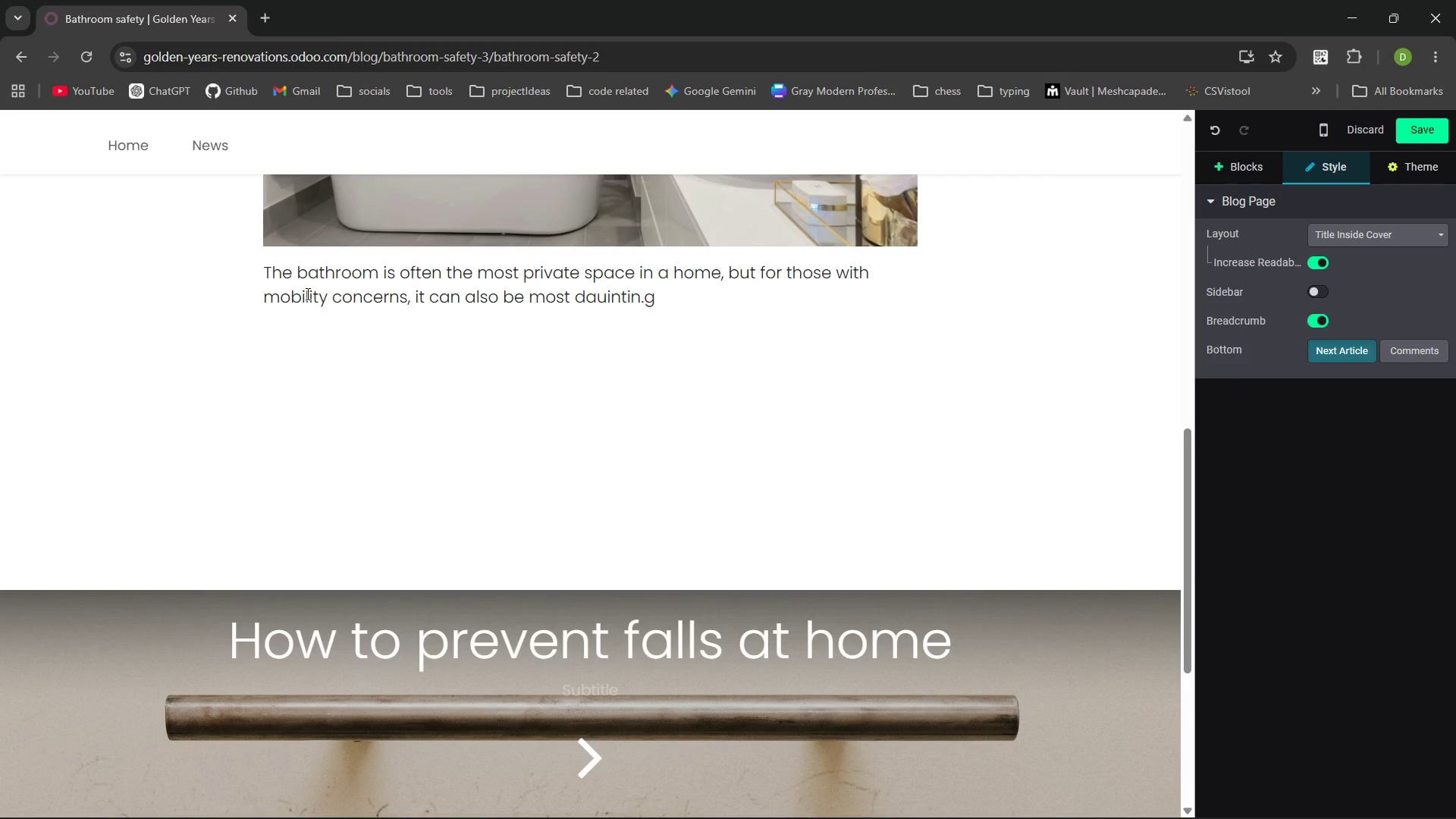 
key(Control+Backspace)
 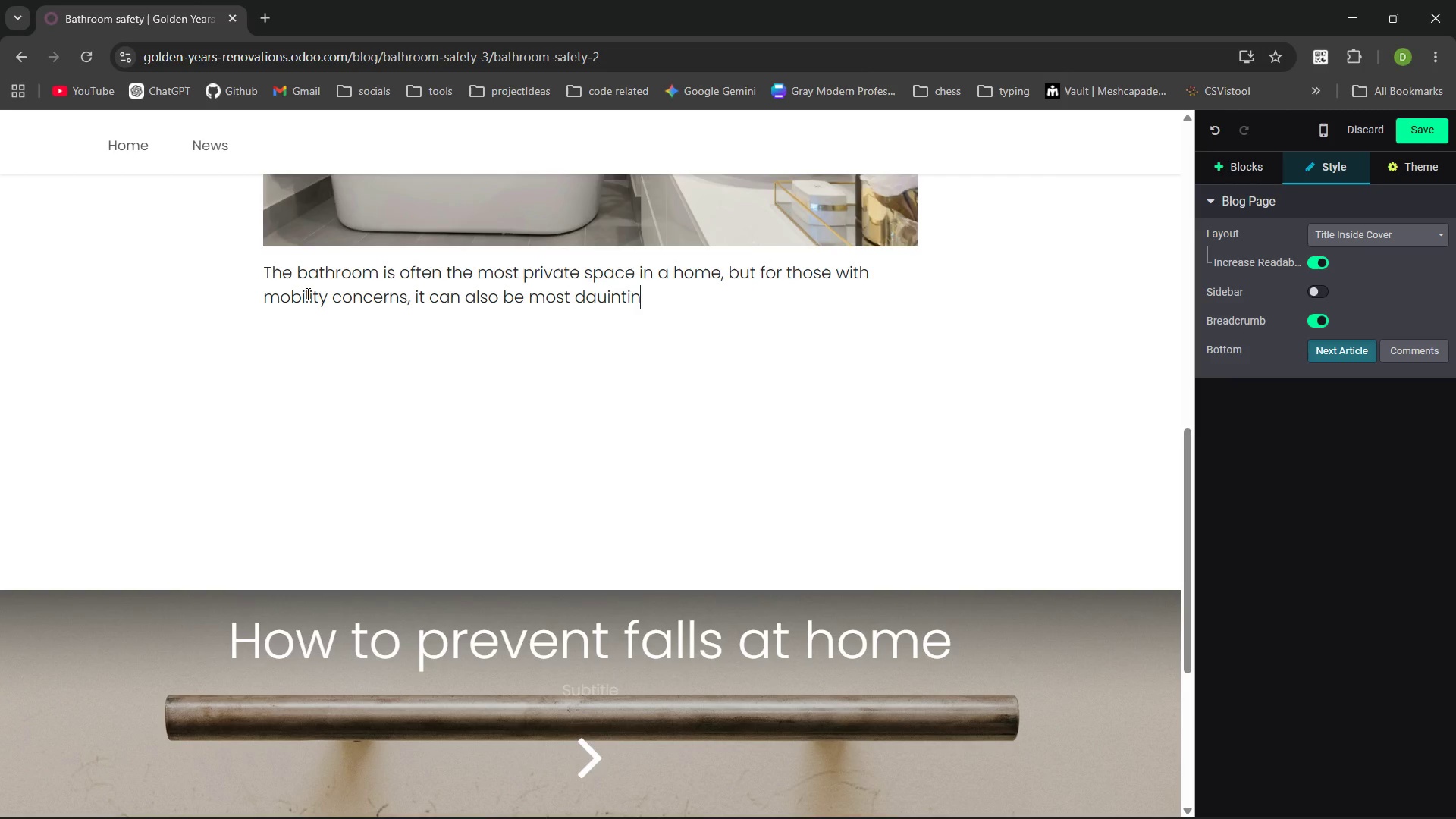 
key(Control+Backspace)
 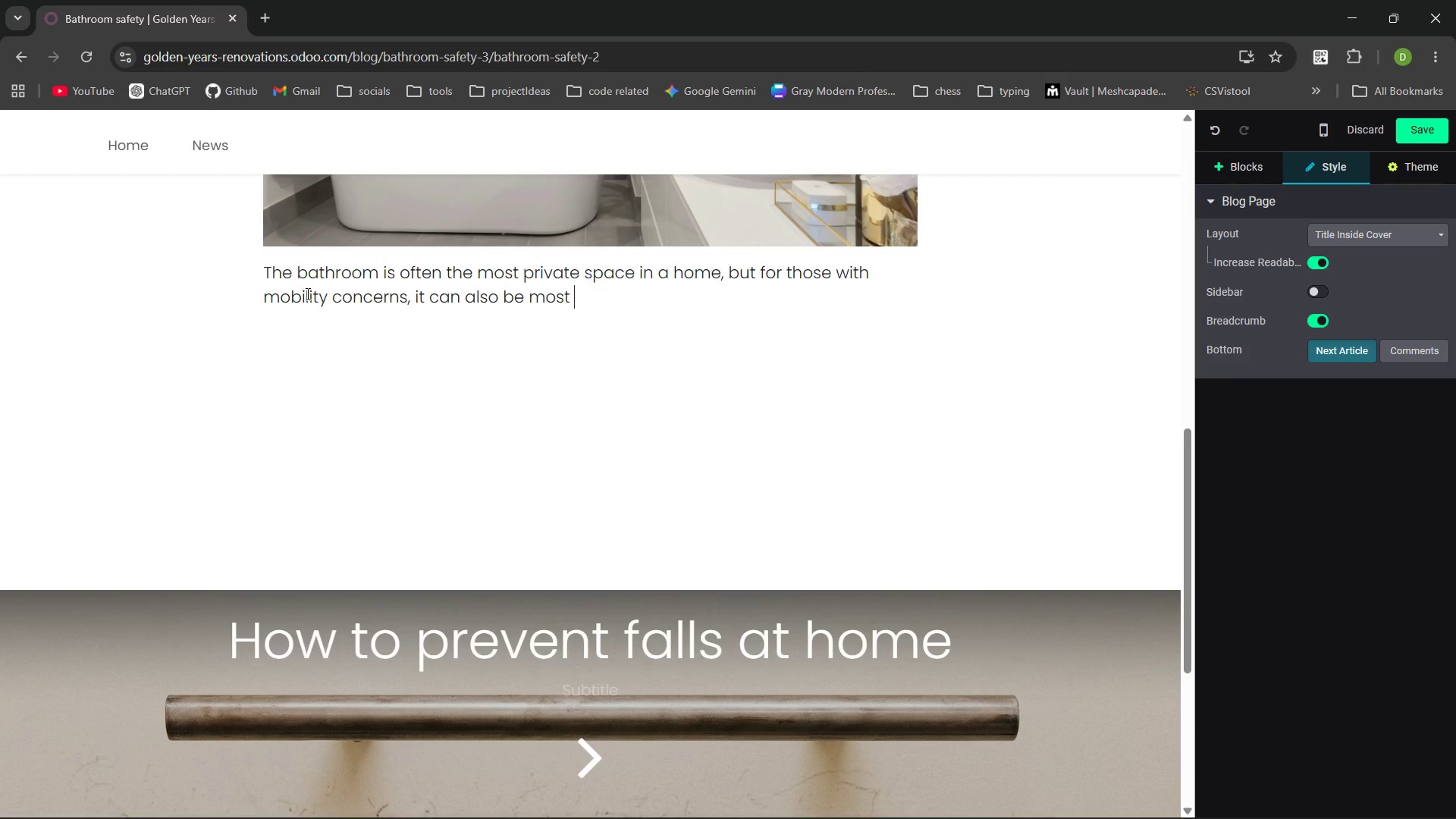 
key(Control+Backspace)
 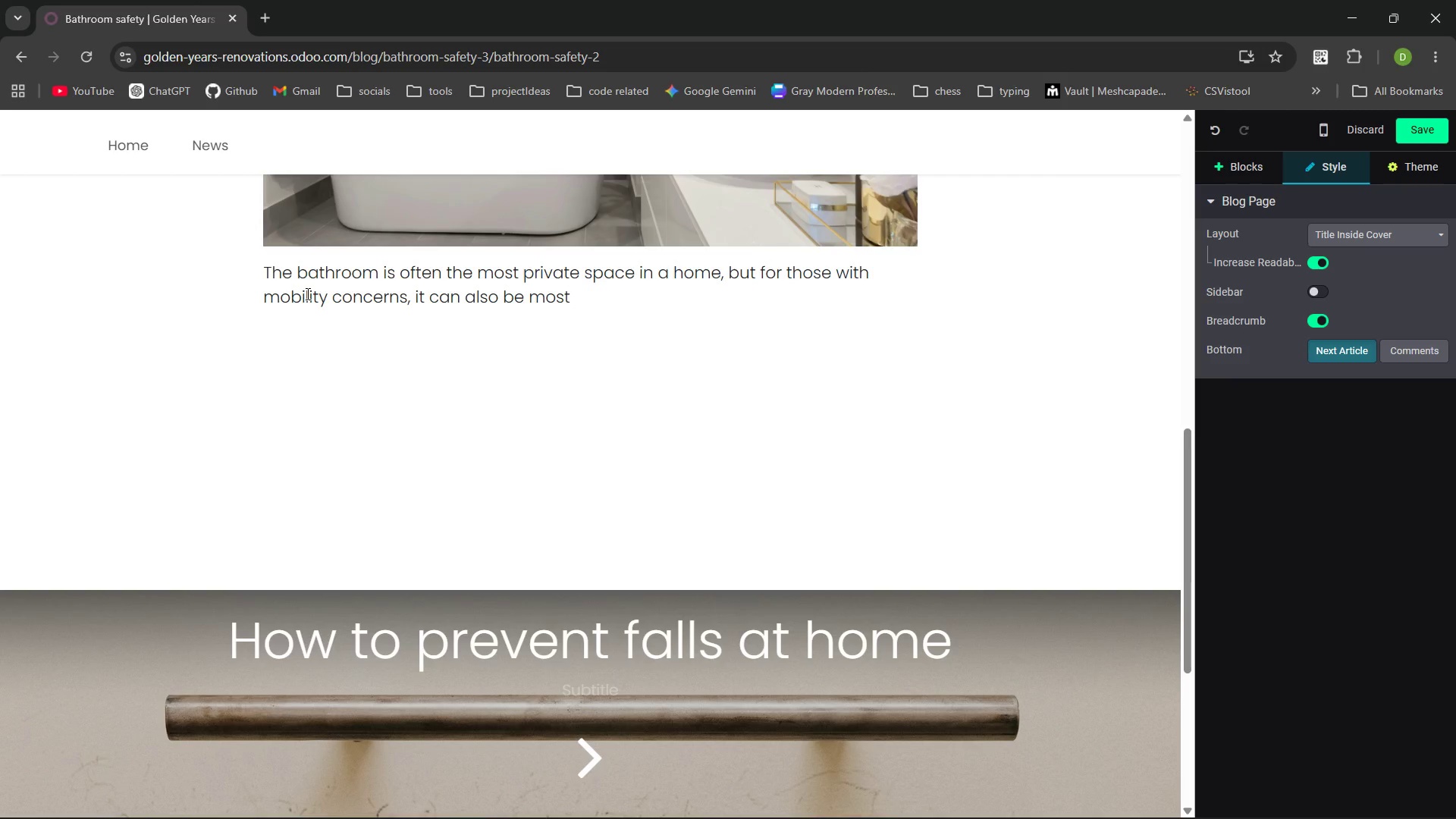 
type(daunting .)
key(Backspace)
key(Backspace)
type(. A wet floor and lack of support can turn a morning in)
key(Backspace)
key(Backspace)
type(rouing )
key(Backspace)
key(Backspace)
type( )
key(Backspace)
type(e ino a risky eda)
key(Backspace)
type(eavor. If your've)
key(Backspace)
key(Backspace)
key(Backspace)
key(Backspace)
type('ve been searching for bathroom grab bar istallatio nearn )
key(Backspace)
key(Backspace)
type( me.)
key(Backspace)
type(, you ren't just looking for a handyman; you are looking for a specialist who s)
key(Backspace)
type(understands the intersection)
 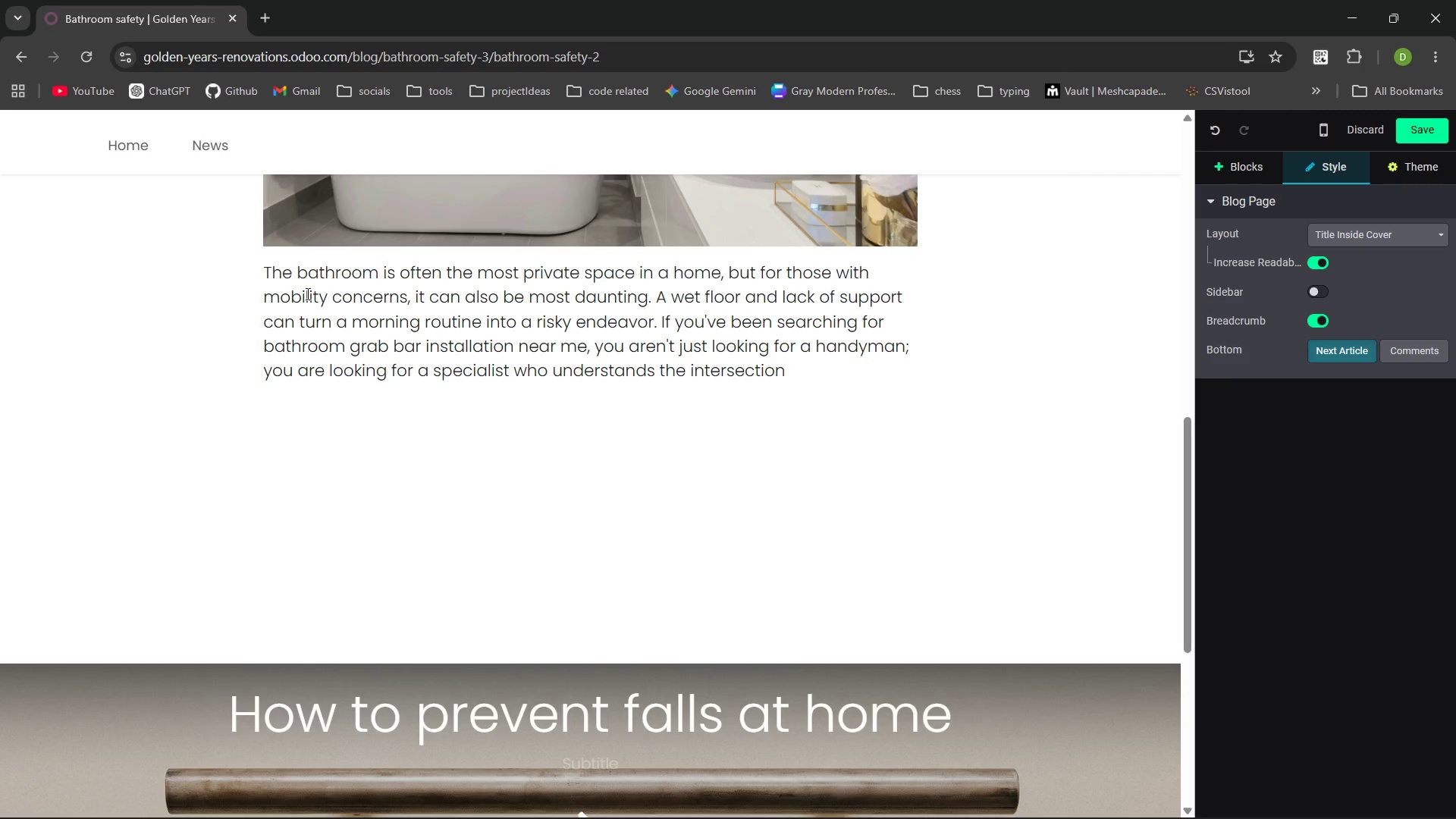 
wait(35.2)
 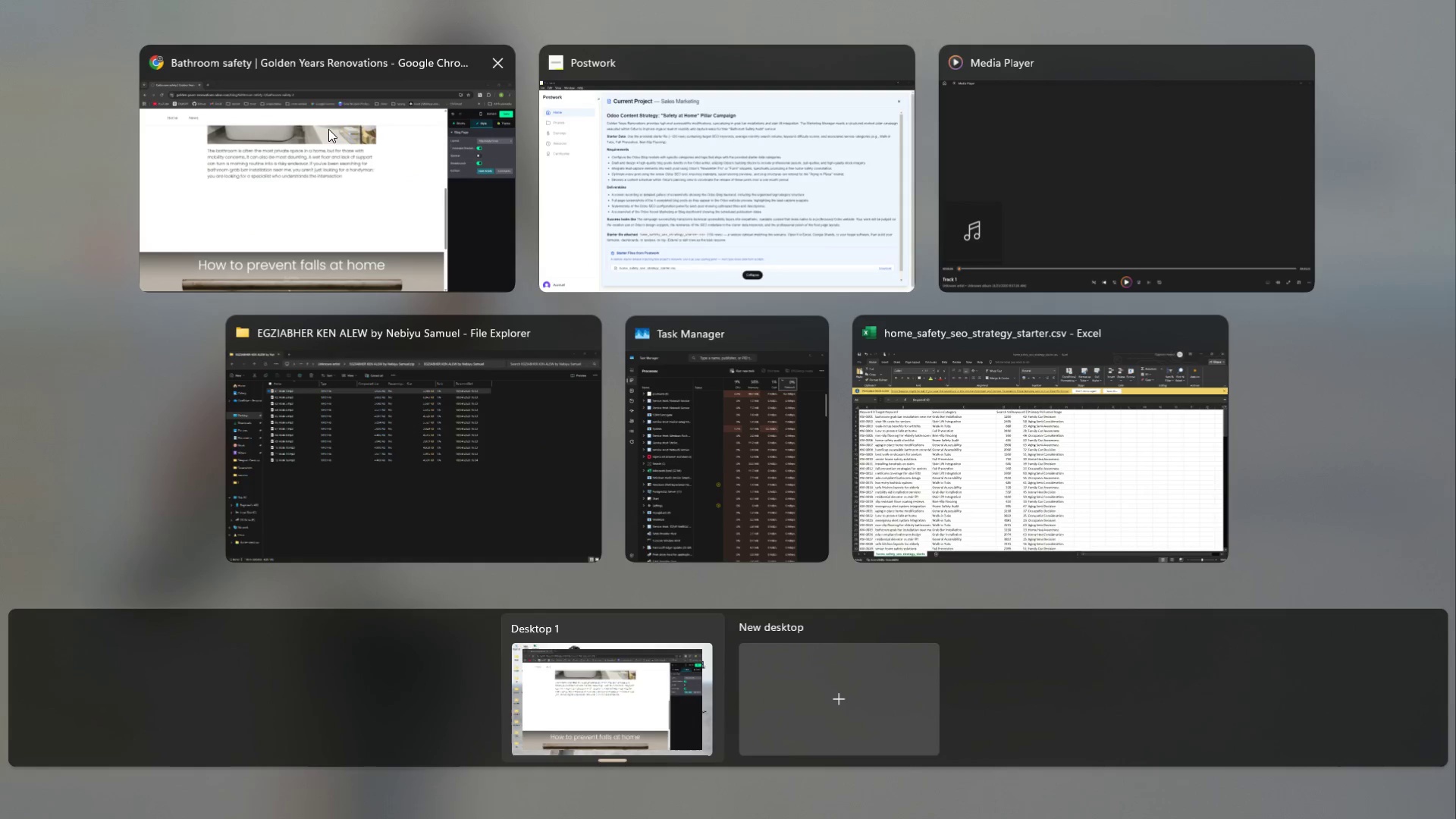 
left_click([350, 229])
 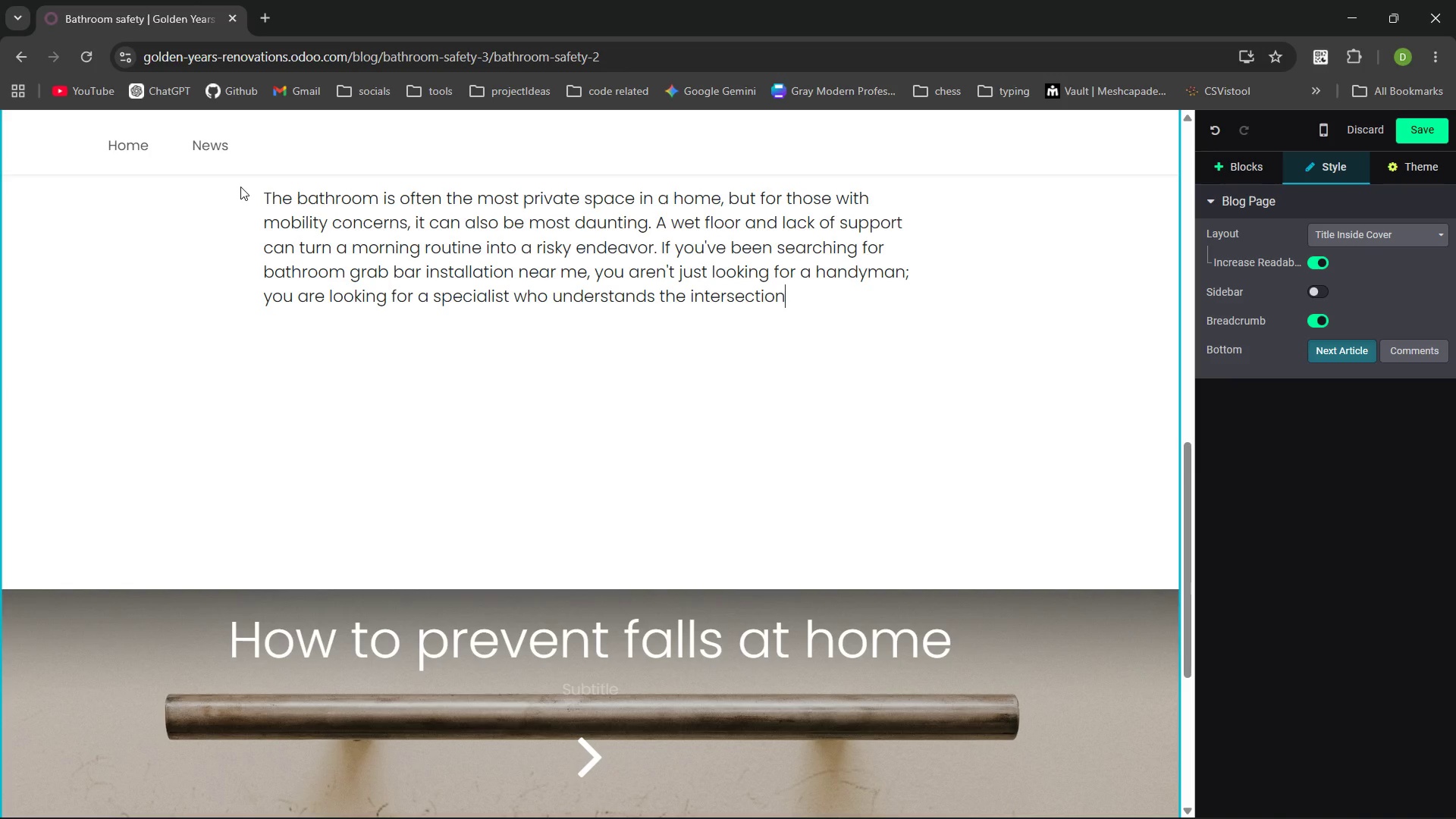 
wait(27.56)
 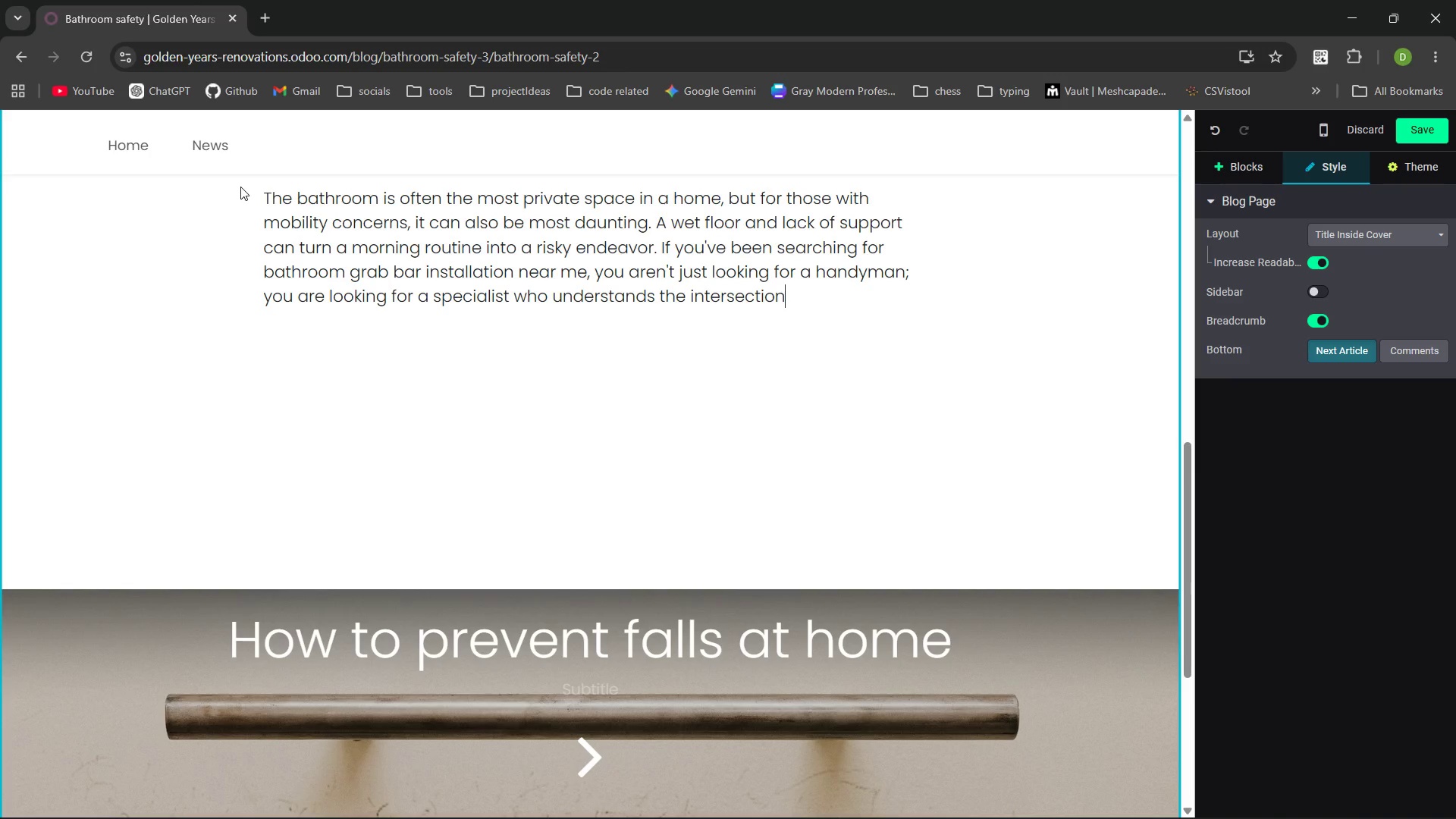 
key(Period)
 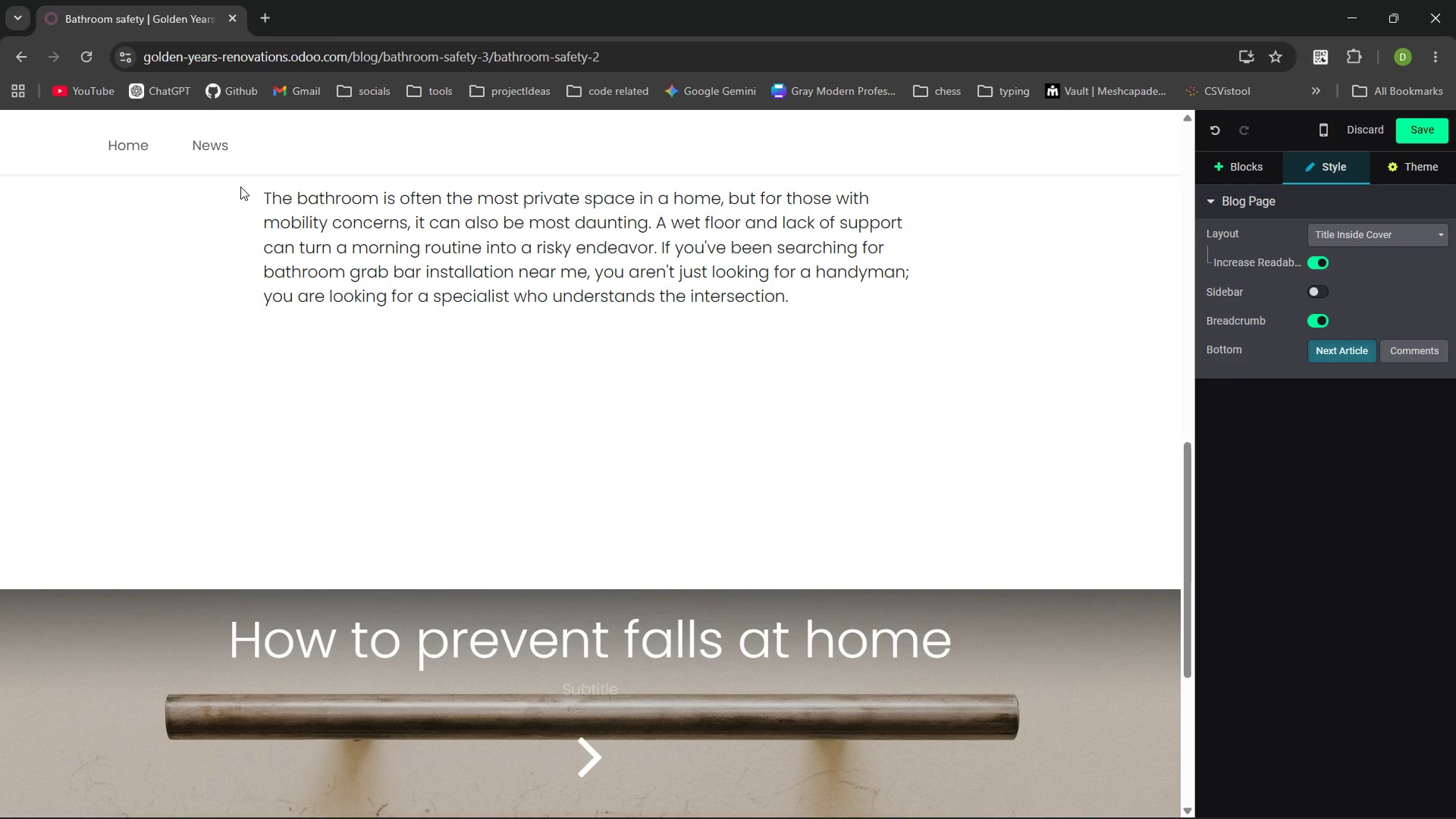 
wait(215.44)
 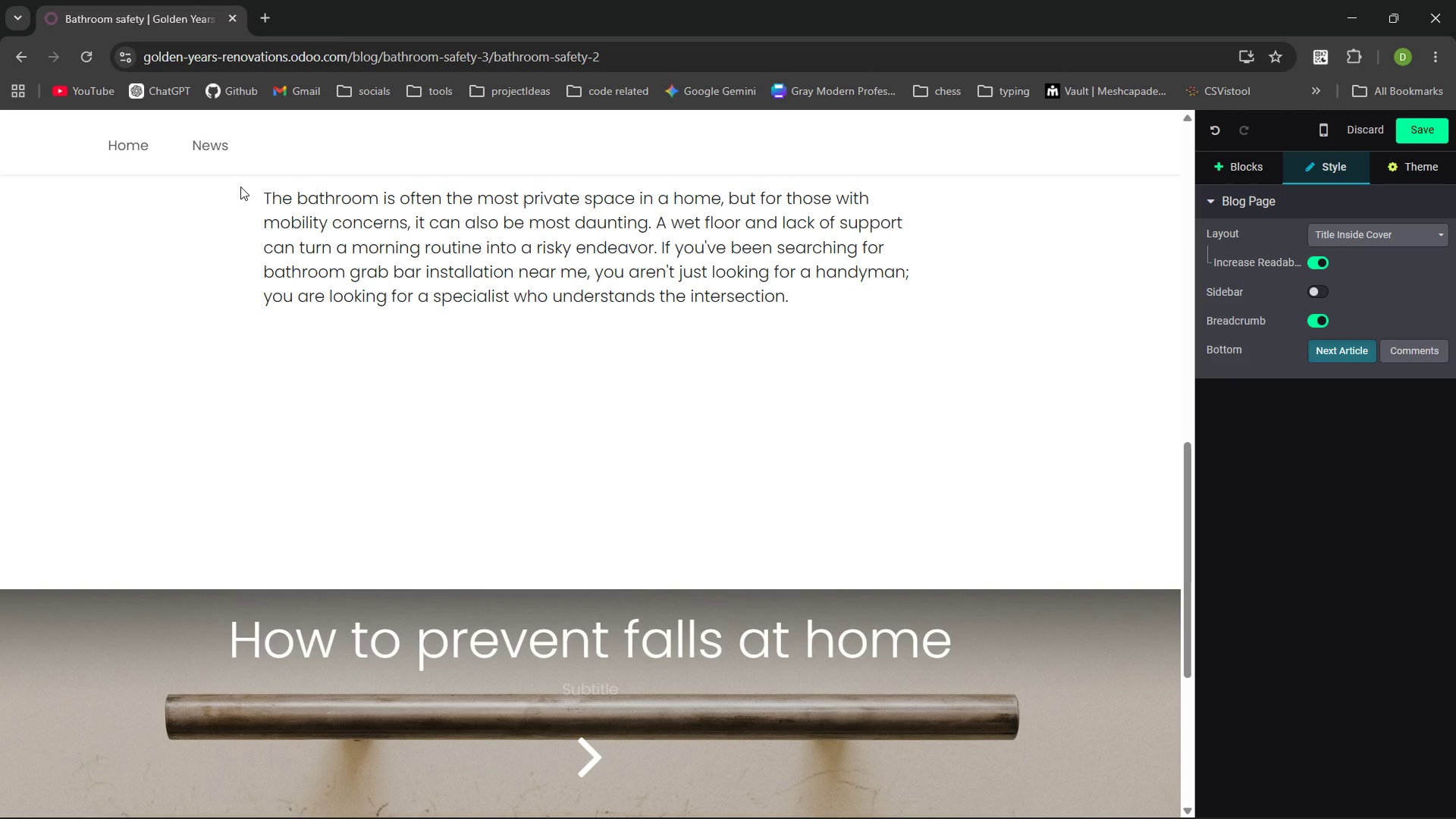 
key(Space)
 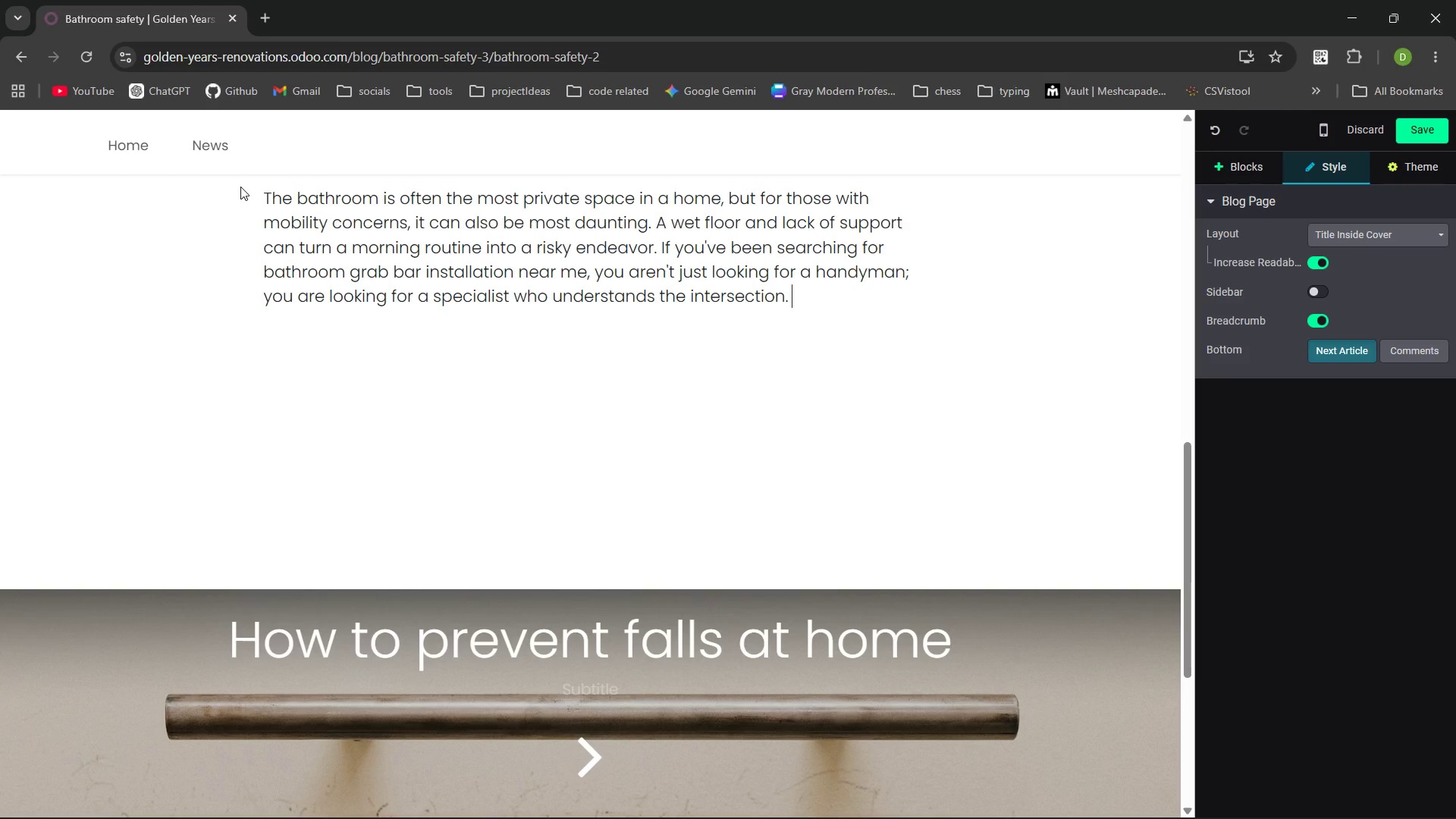 
key(Enter)
 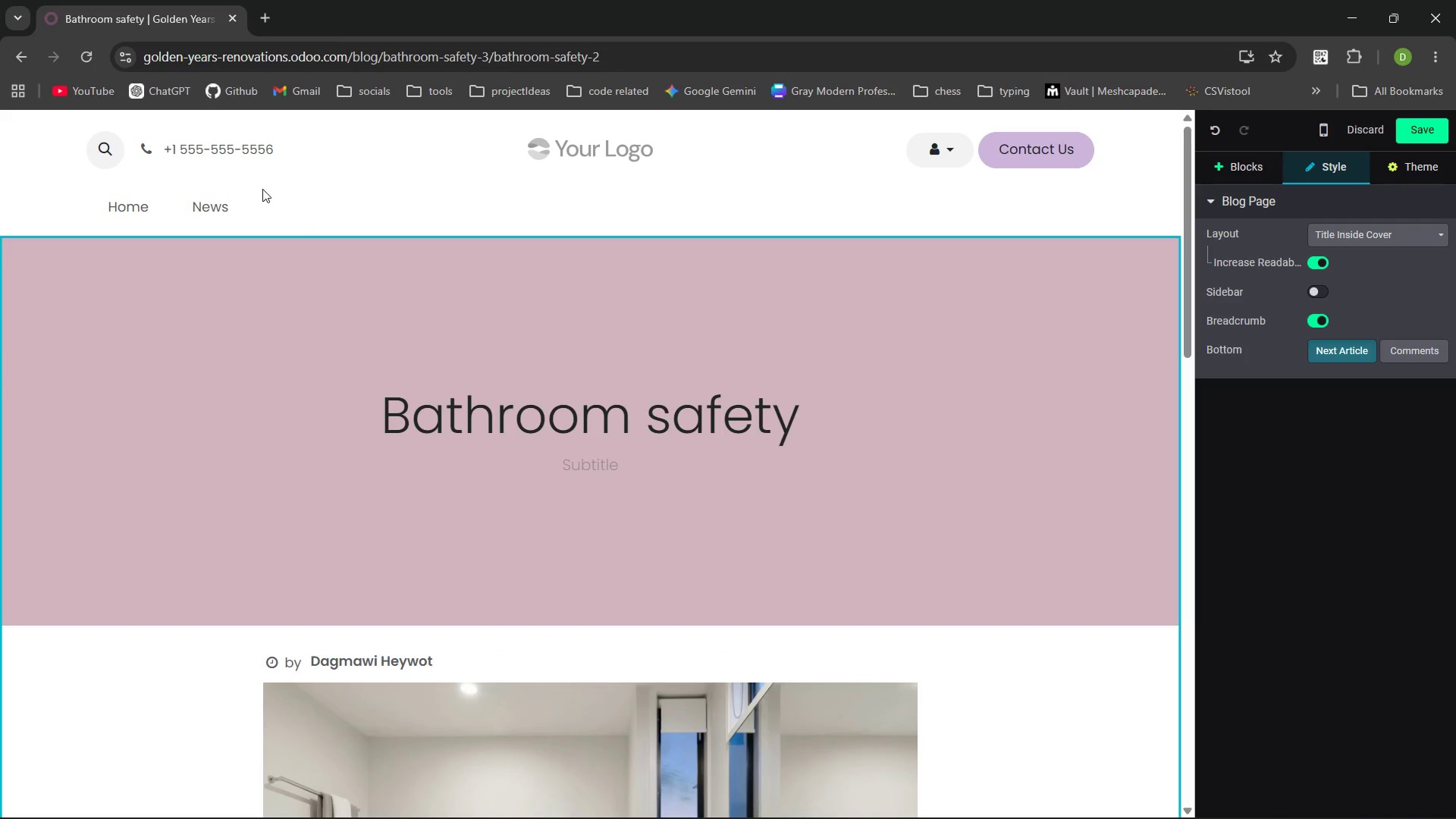 
wait(5.36)
 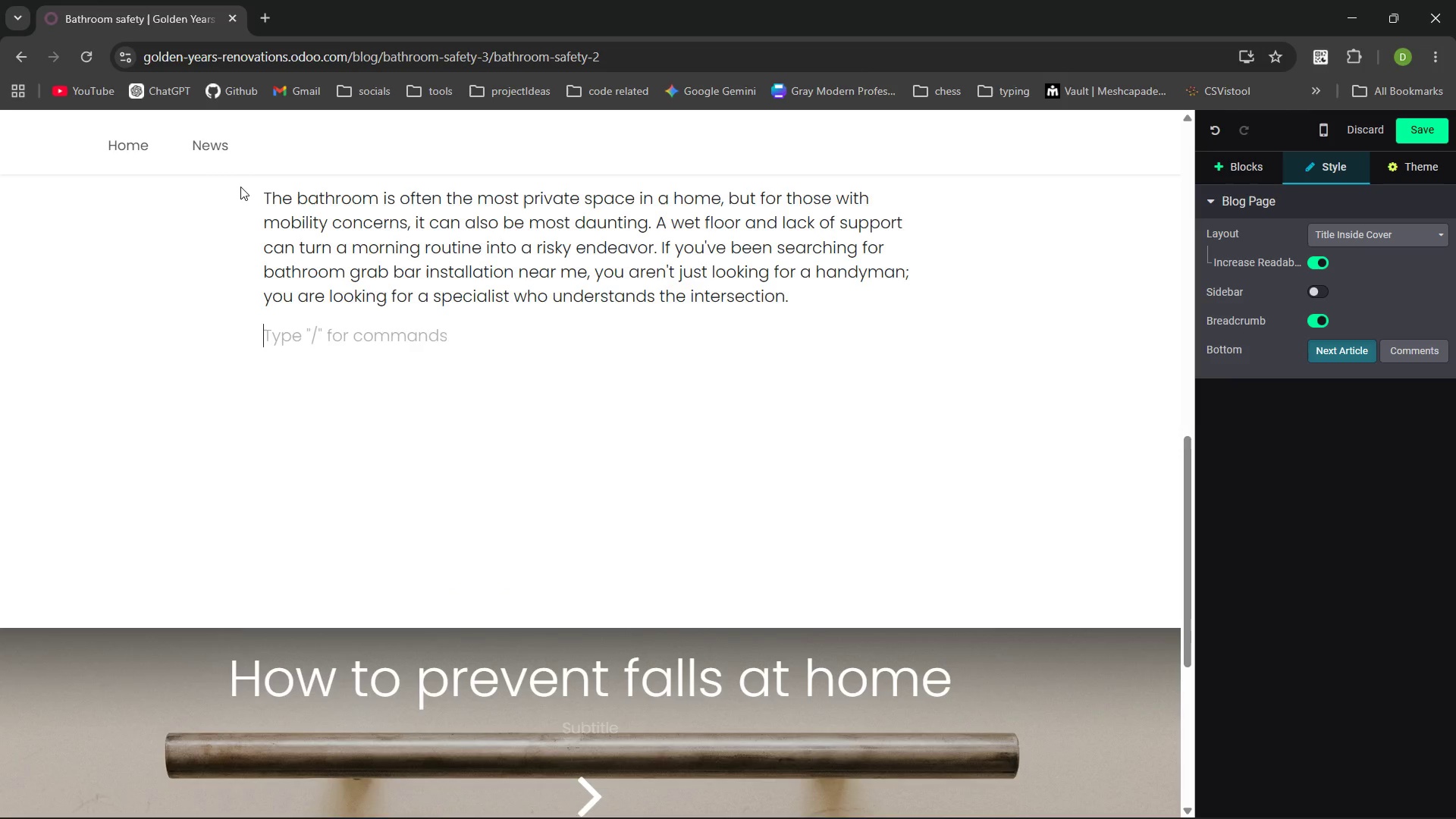 
left_click([823, 165])